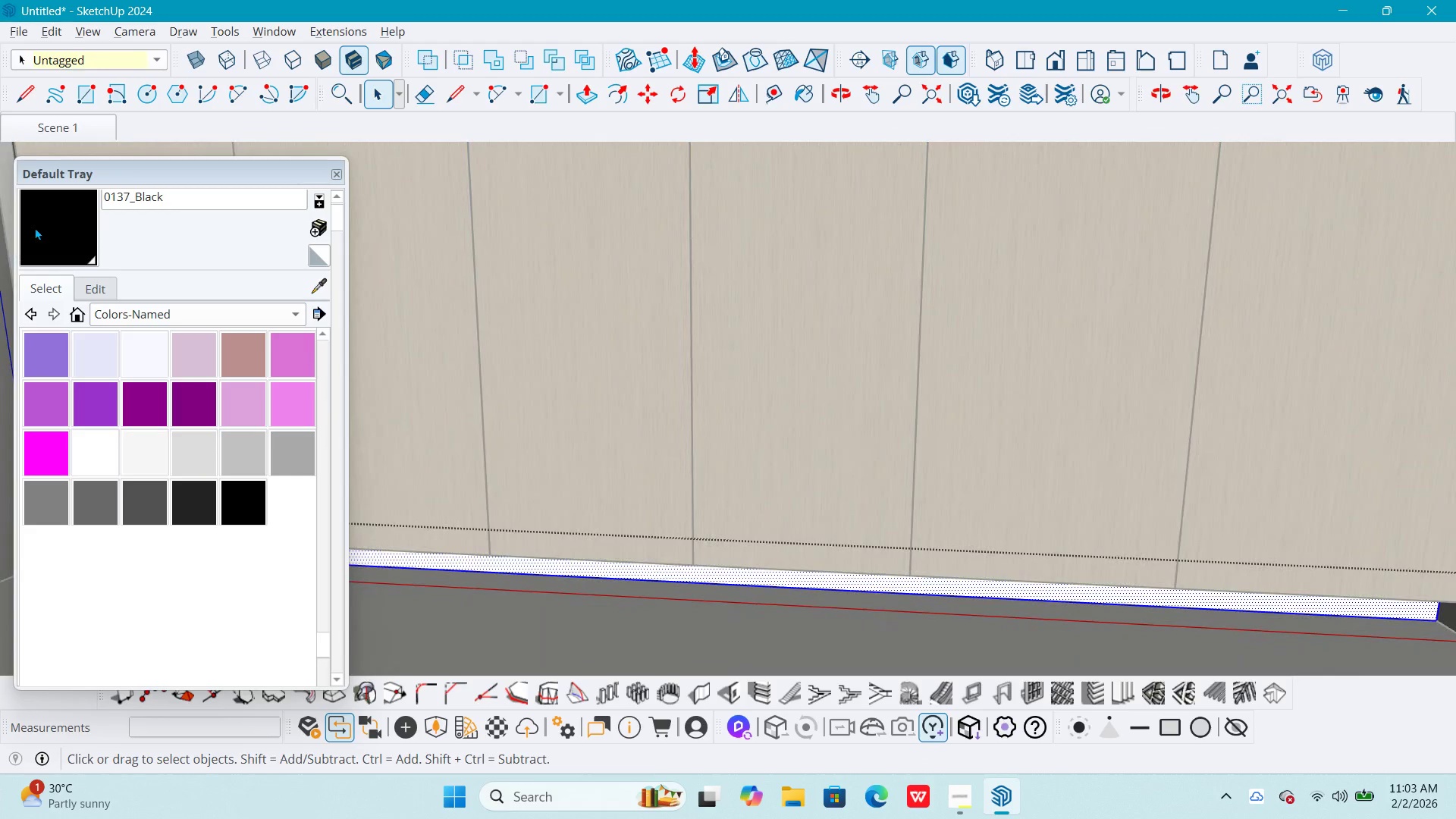 
left_click_drag(start_coordinate=[37, 226], to_coordinate=[41, 228])
 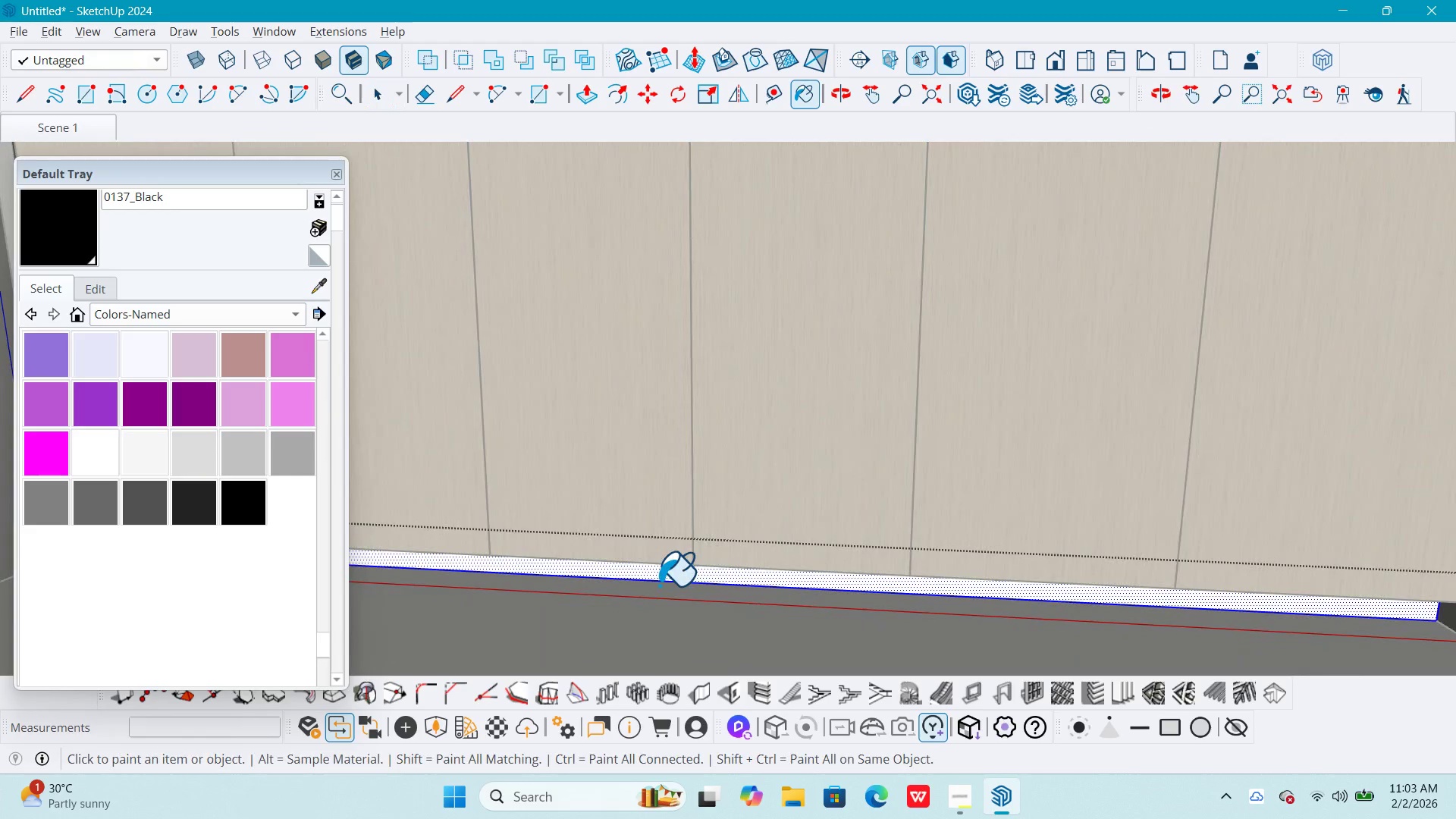 
left_click([661, 578])
 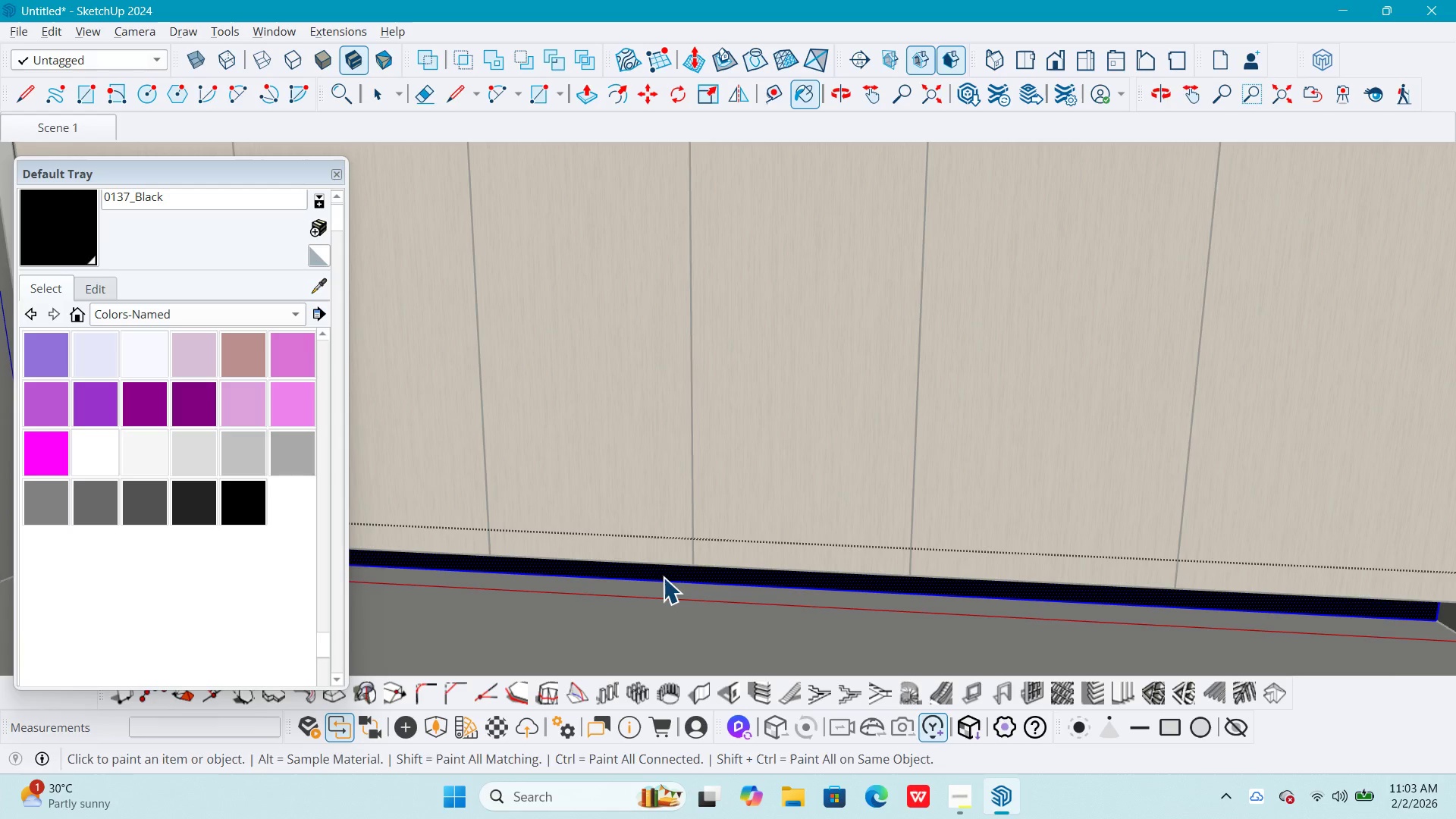 
key(Space)
 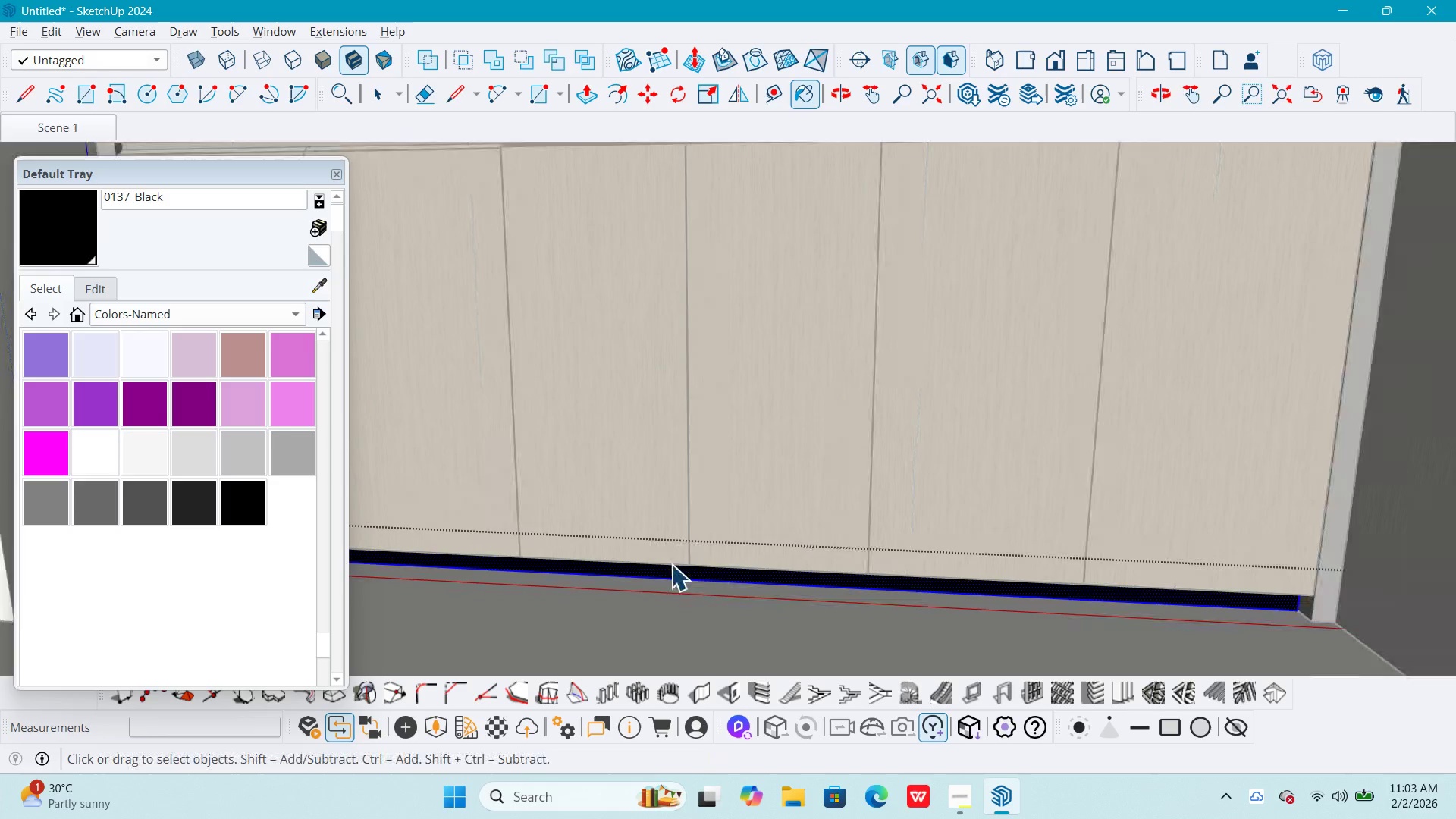 
key(Escape)
 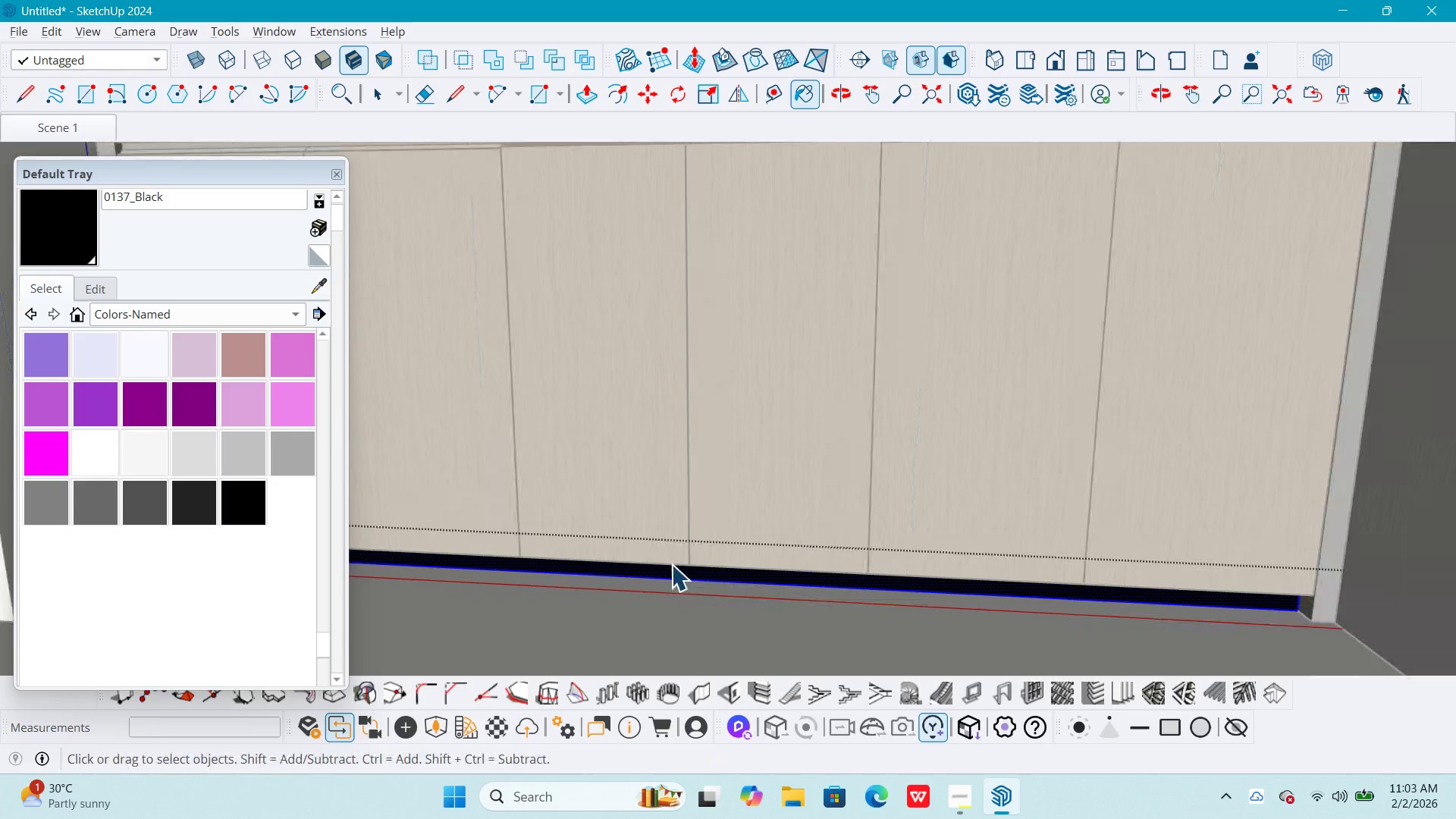 
key(Escape)
 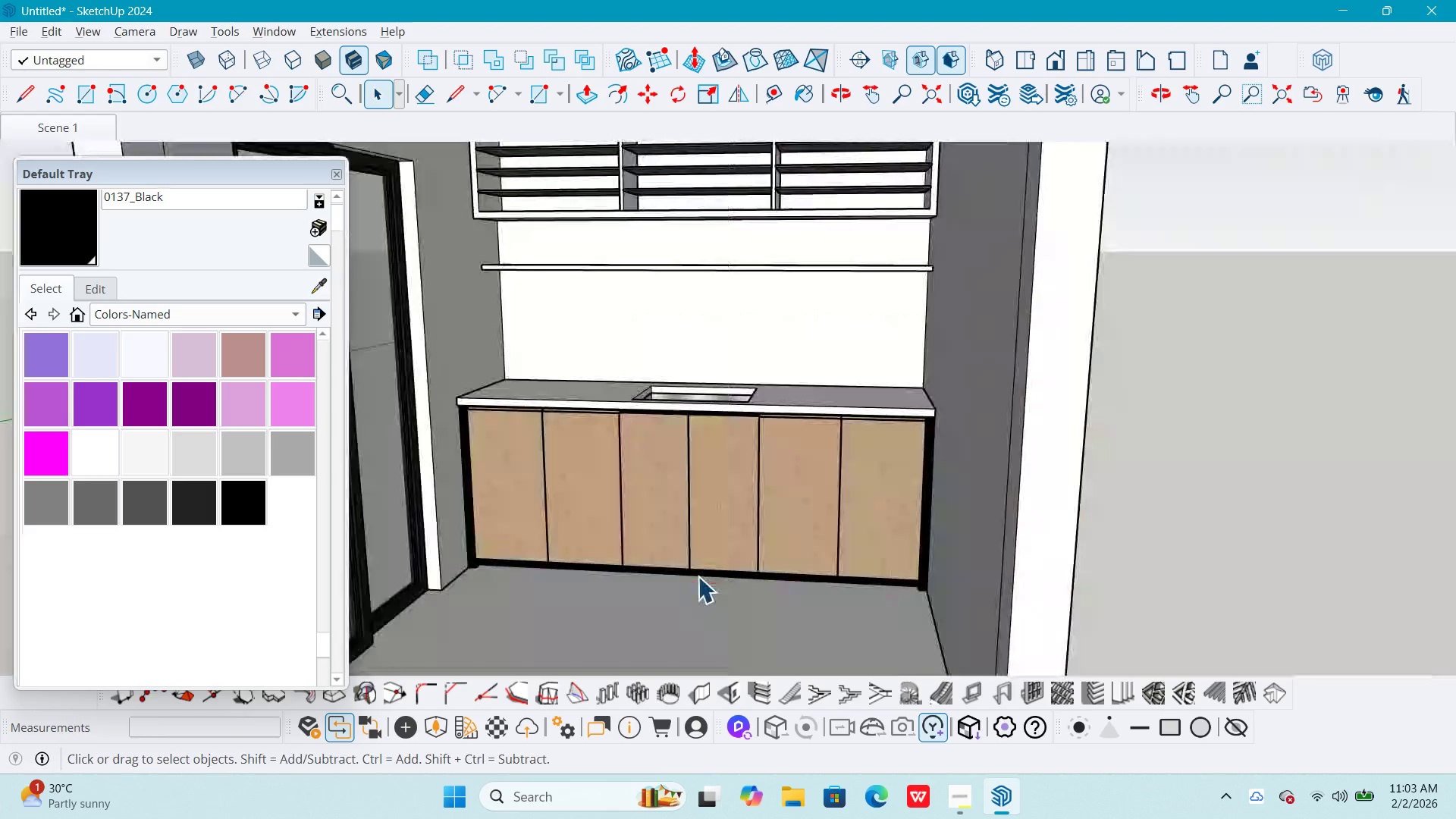 
key(Escape)
 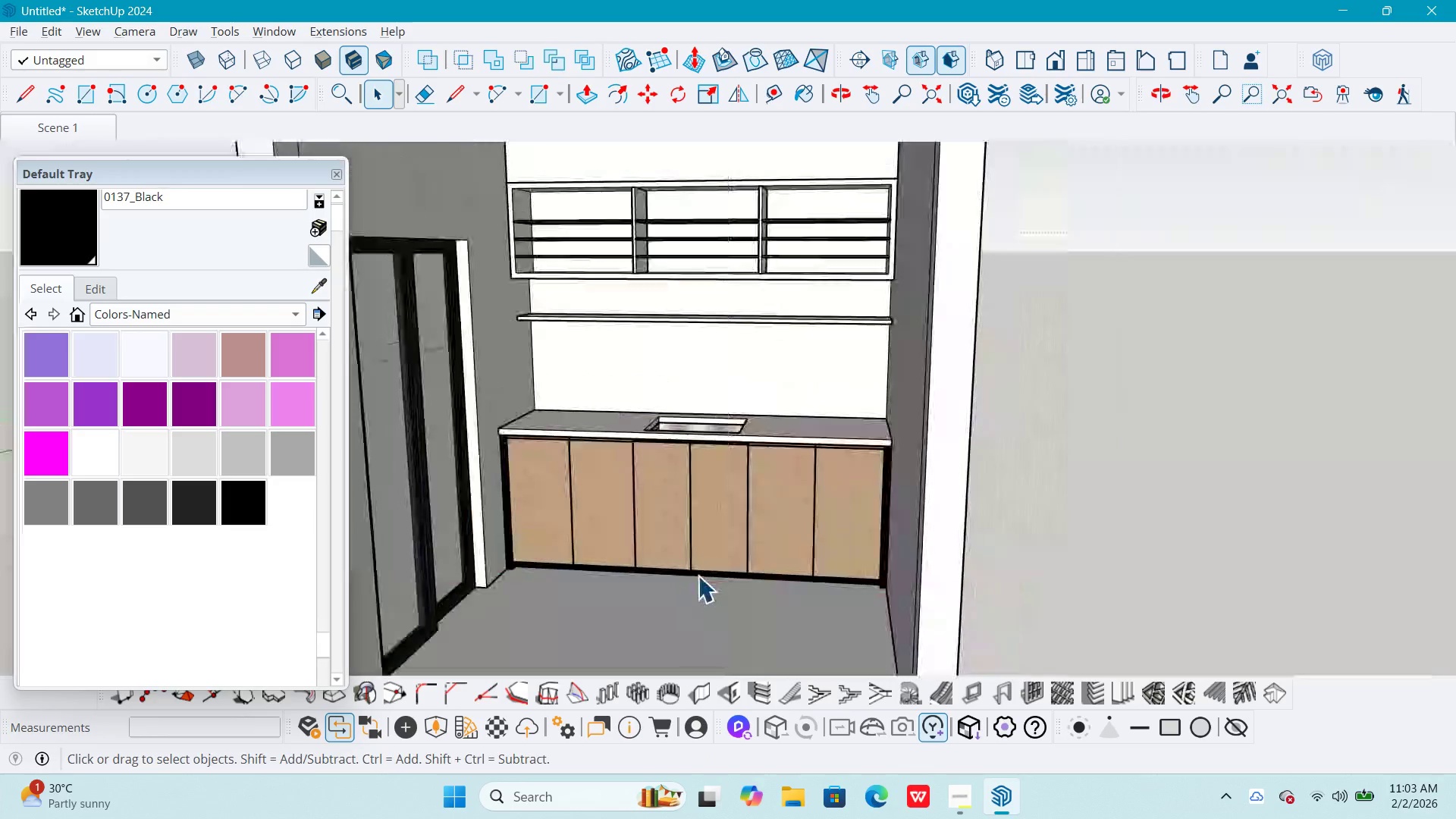 
key(Escape)
 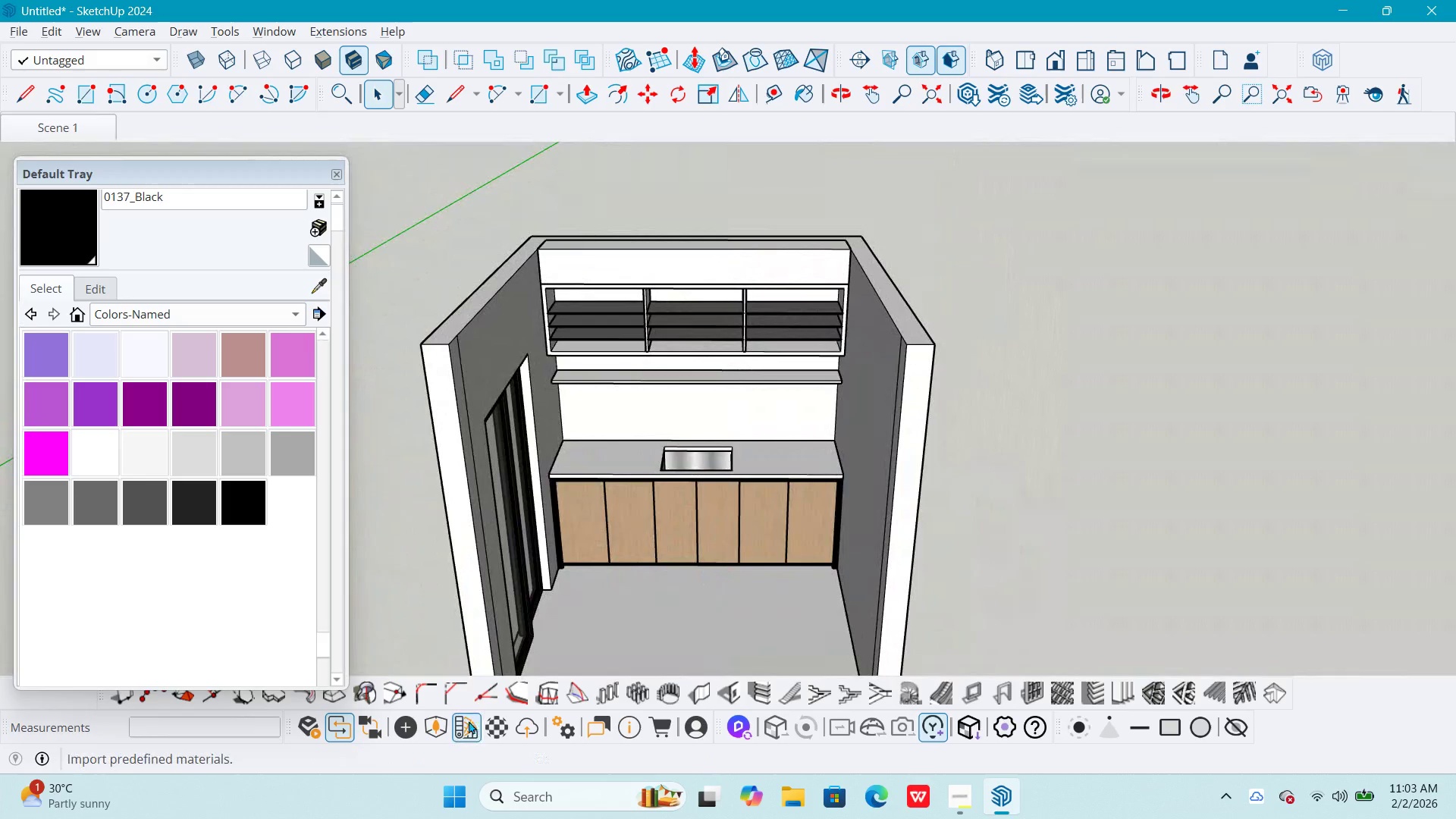 
scroll: coordinate [696, 575], scroll_direction: down, amount: 17.0
 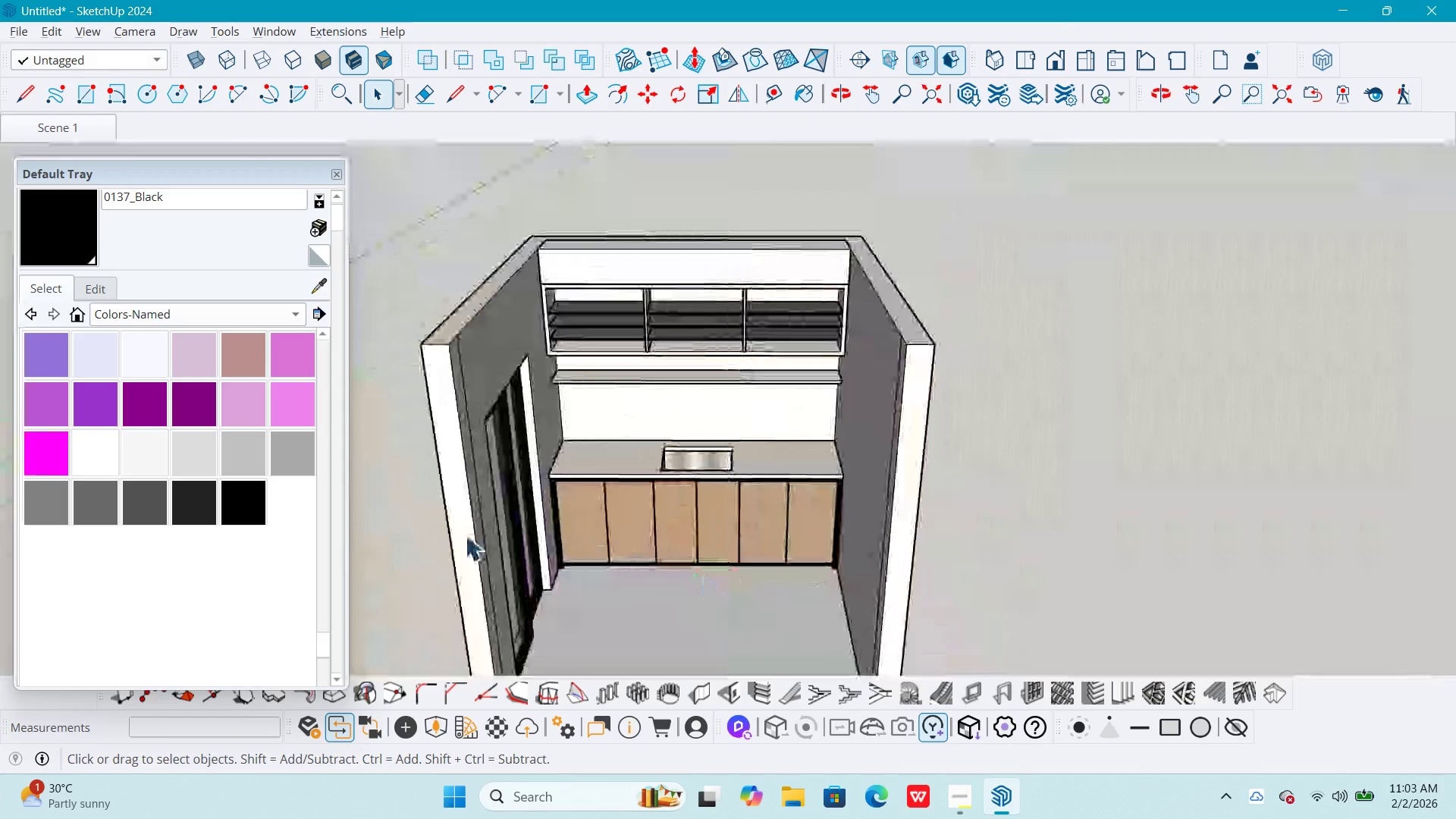 
left_click([467, 729])
 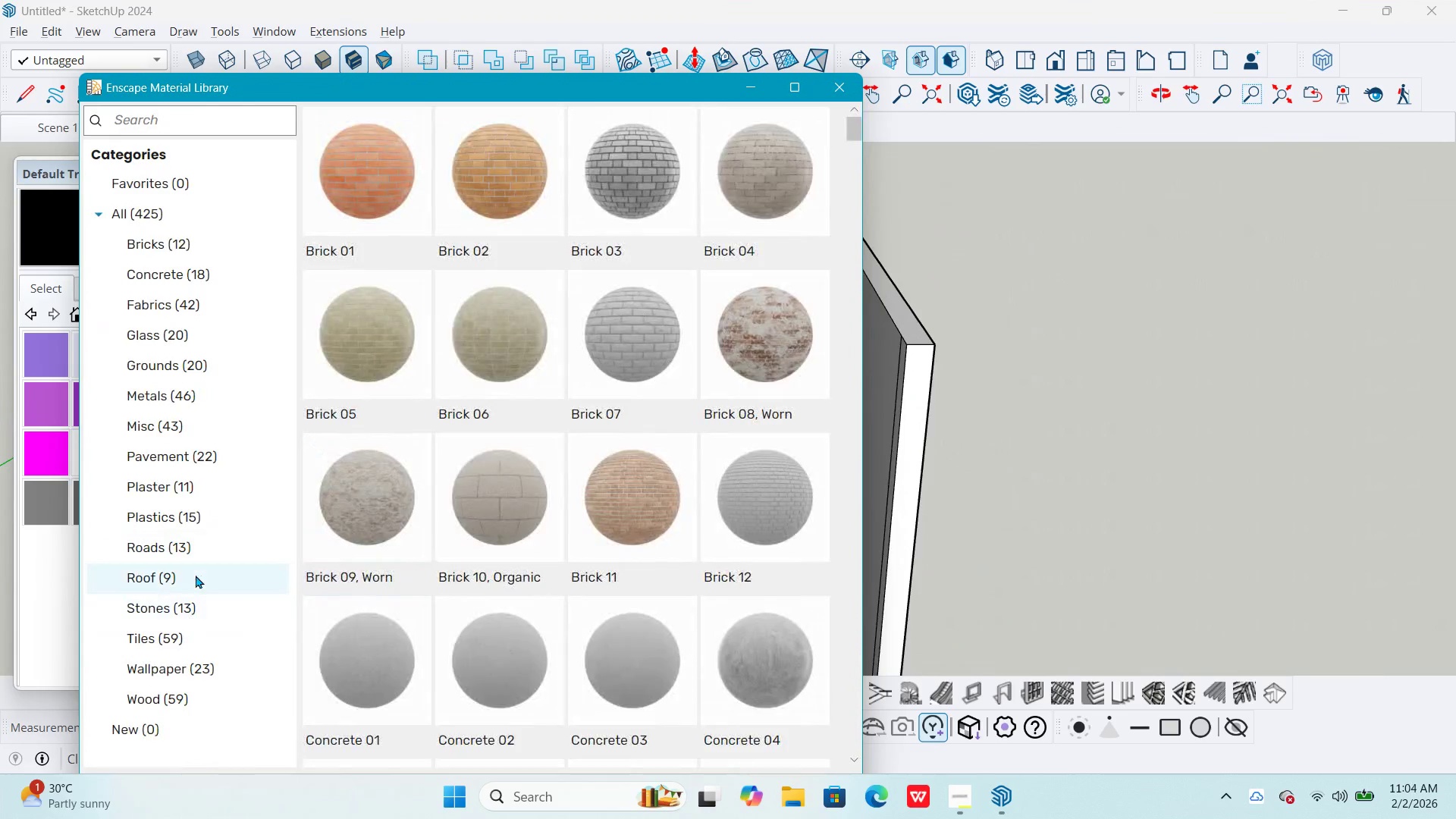 
left_click([192, 624])
 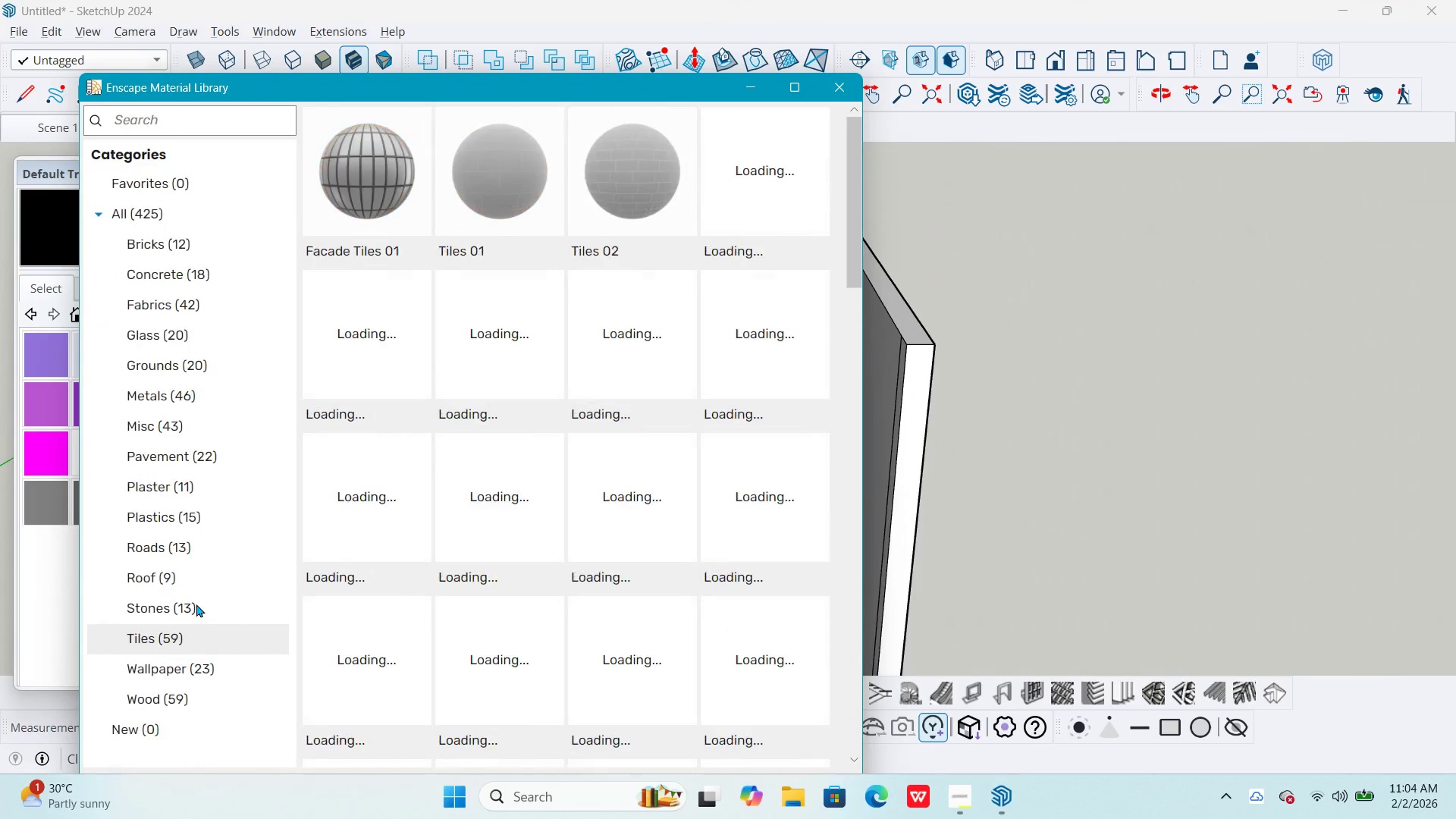 
left_click([196, 604])
 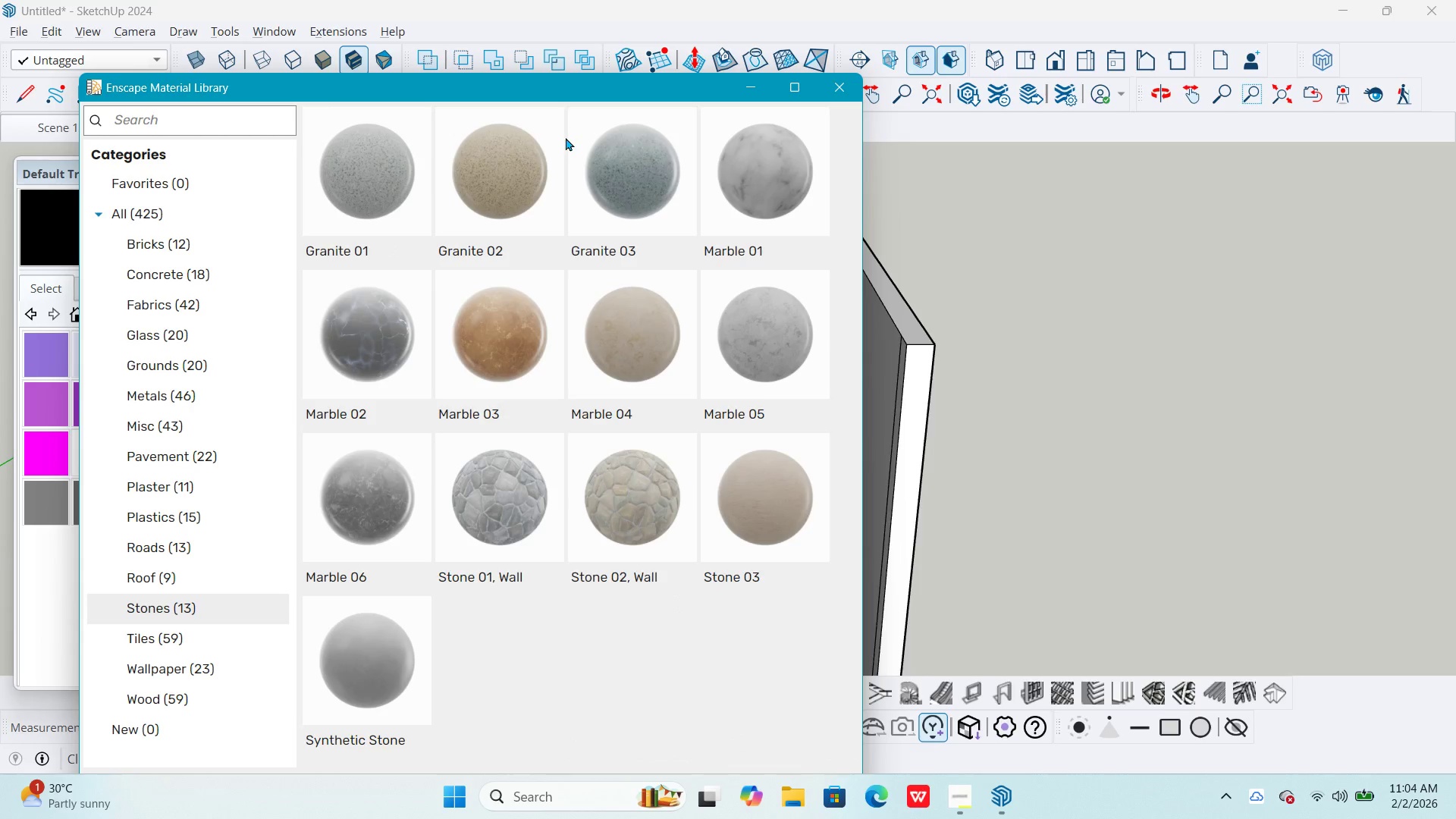 
wait(6.84)
 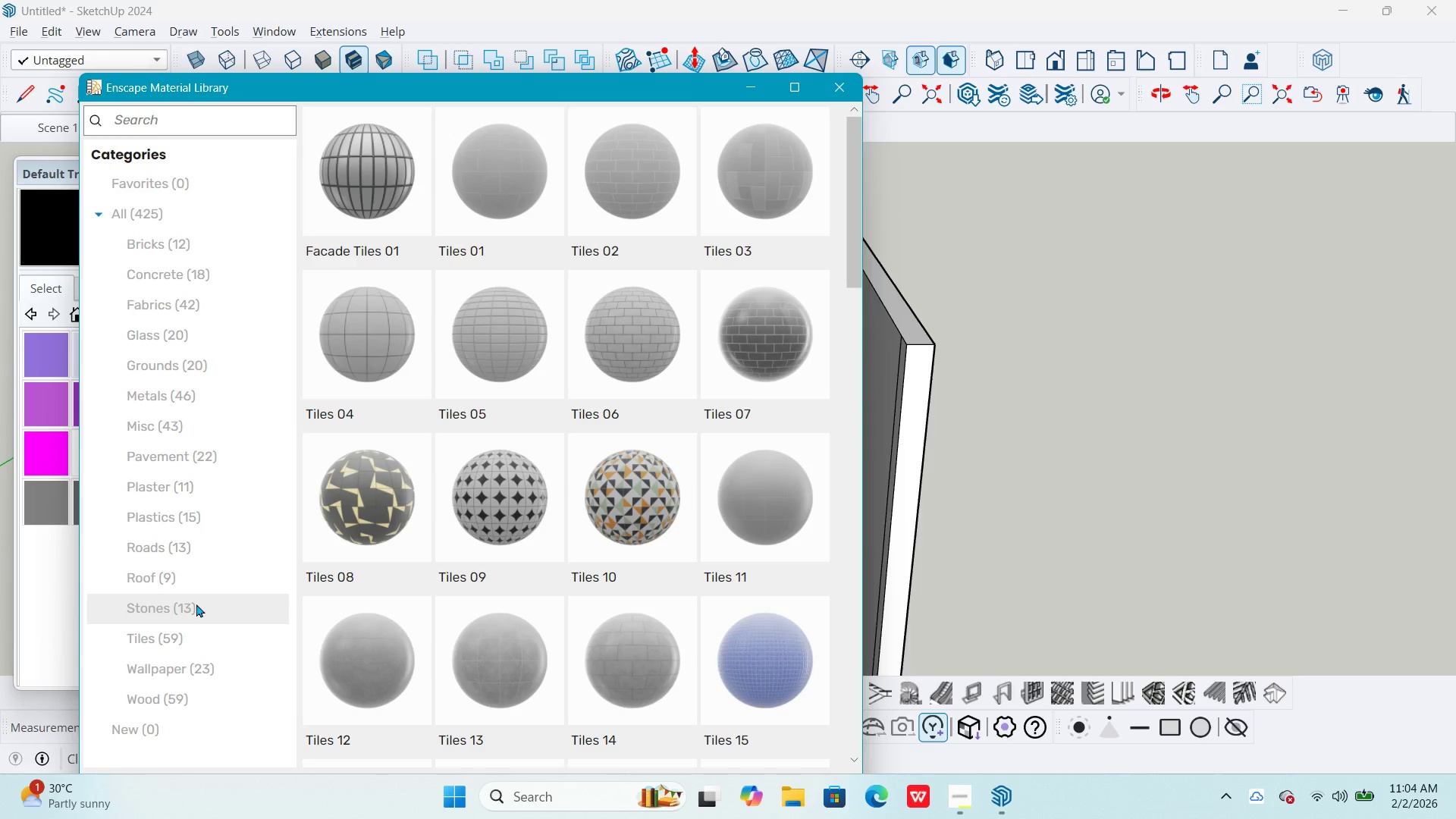 
left_click([504, 203])
 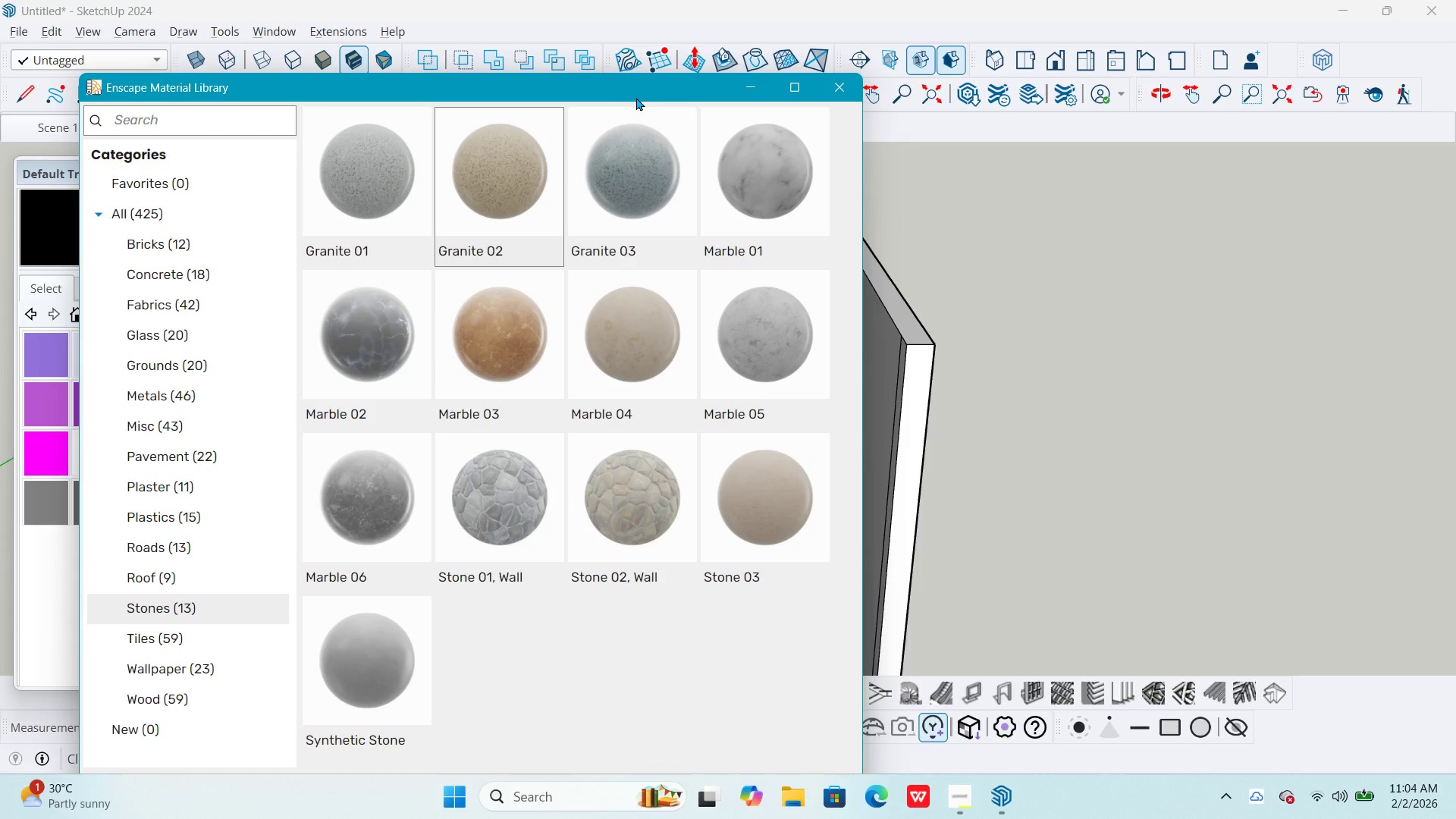 
left_click_drag(start_coordinate=[635, 90], to_coordinate=[622, 51])
 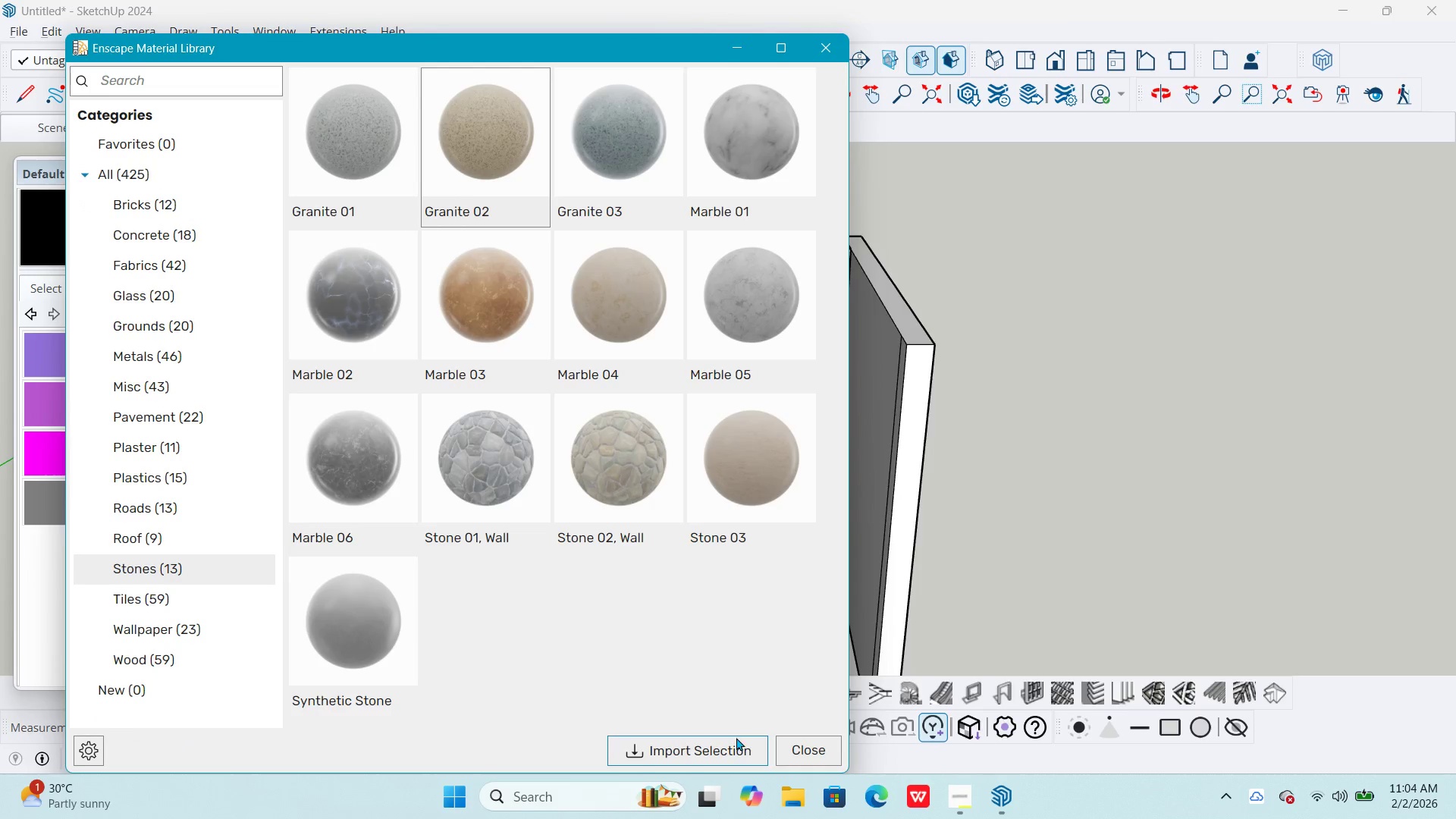 
mouse_move([760, 728])
 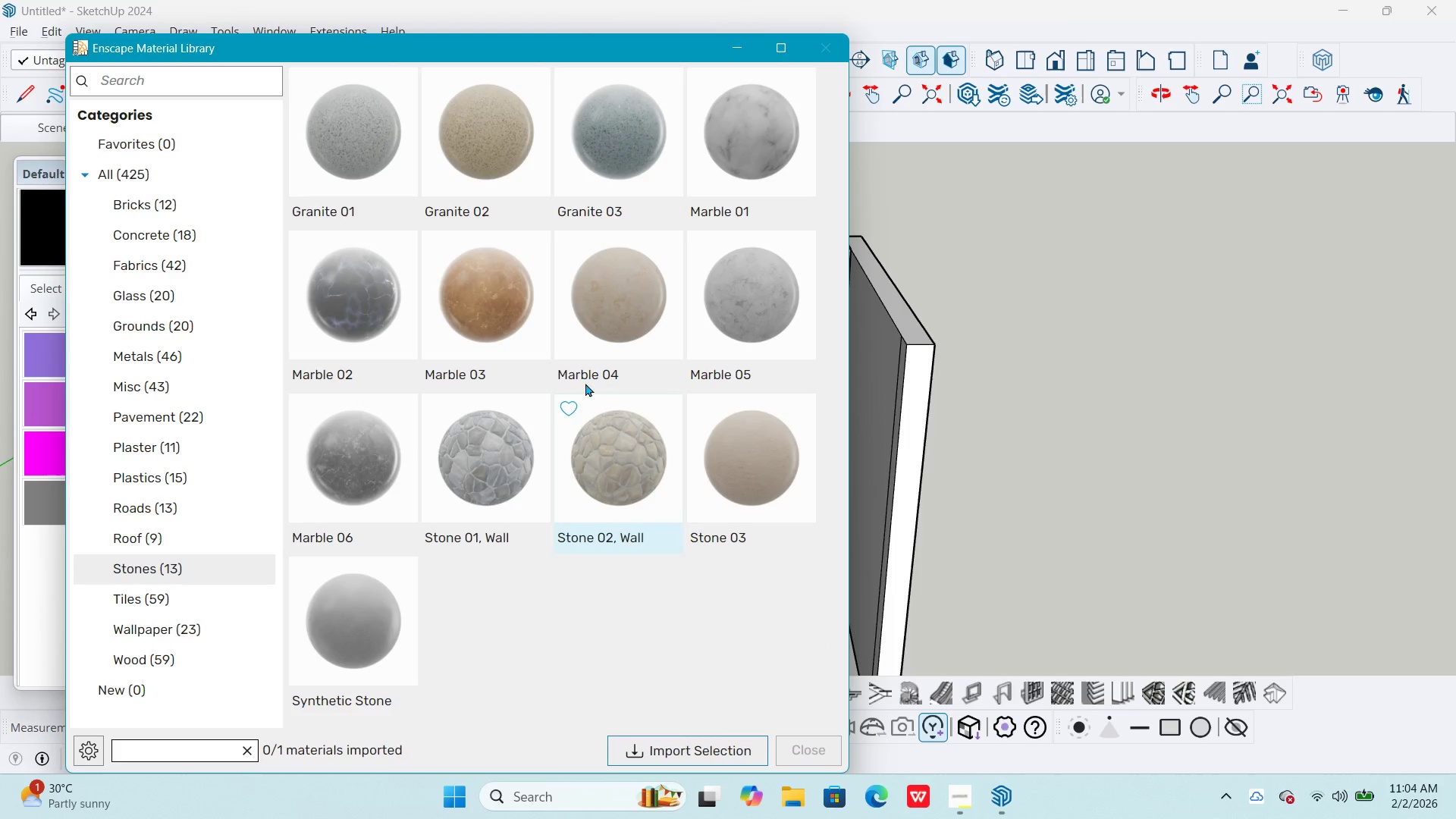 
wait(5.25)
 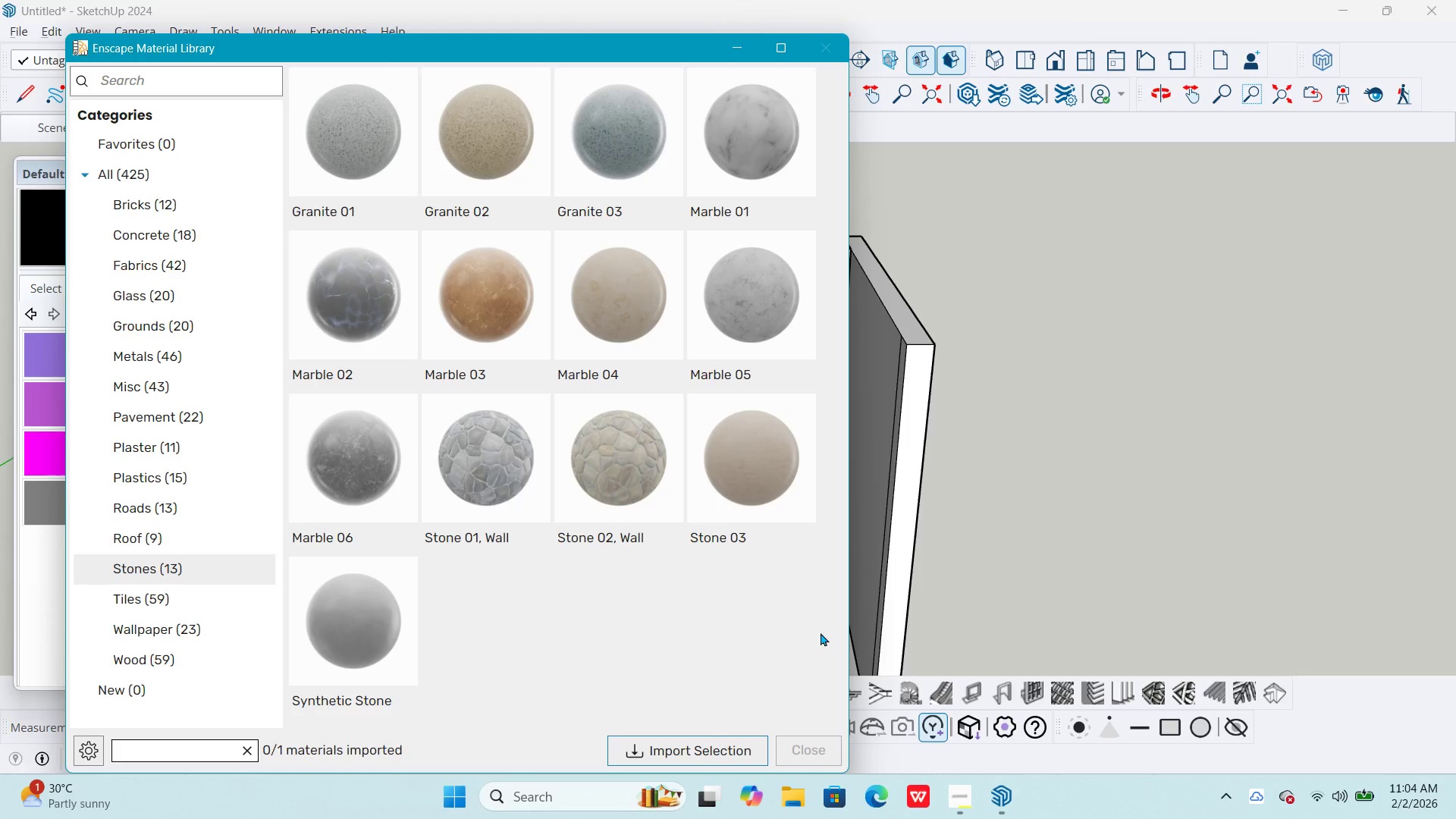 
mouse_move([537, 176])
 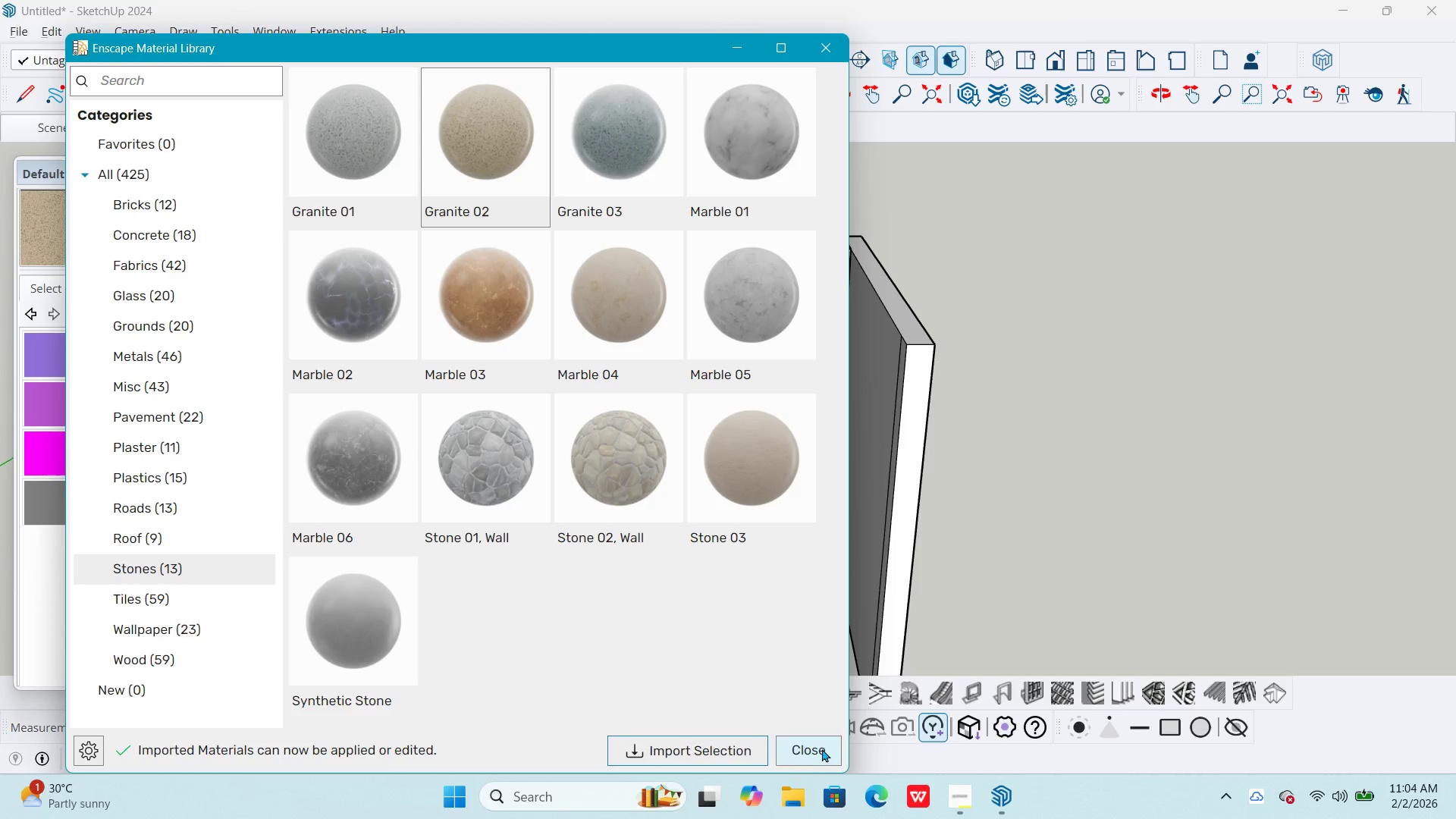 
left_click([815, 747])
 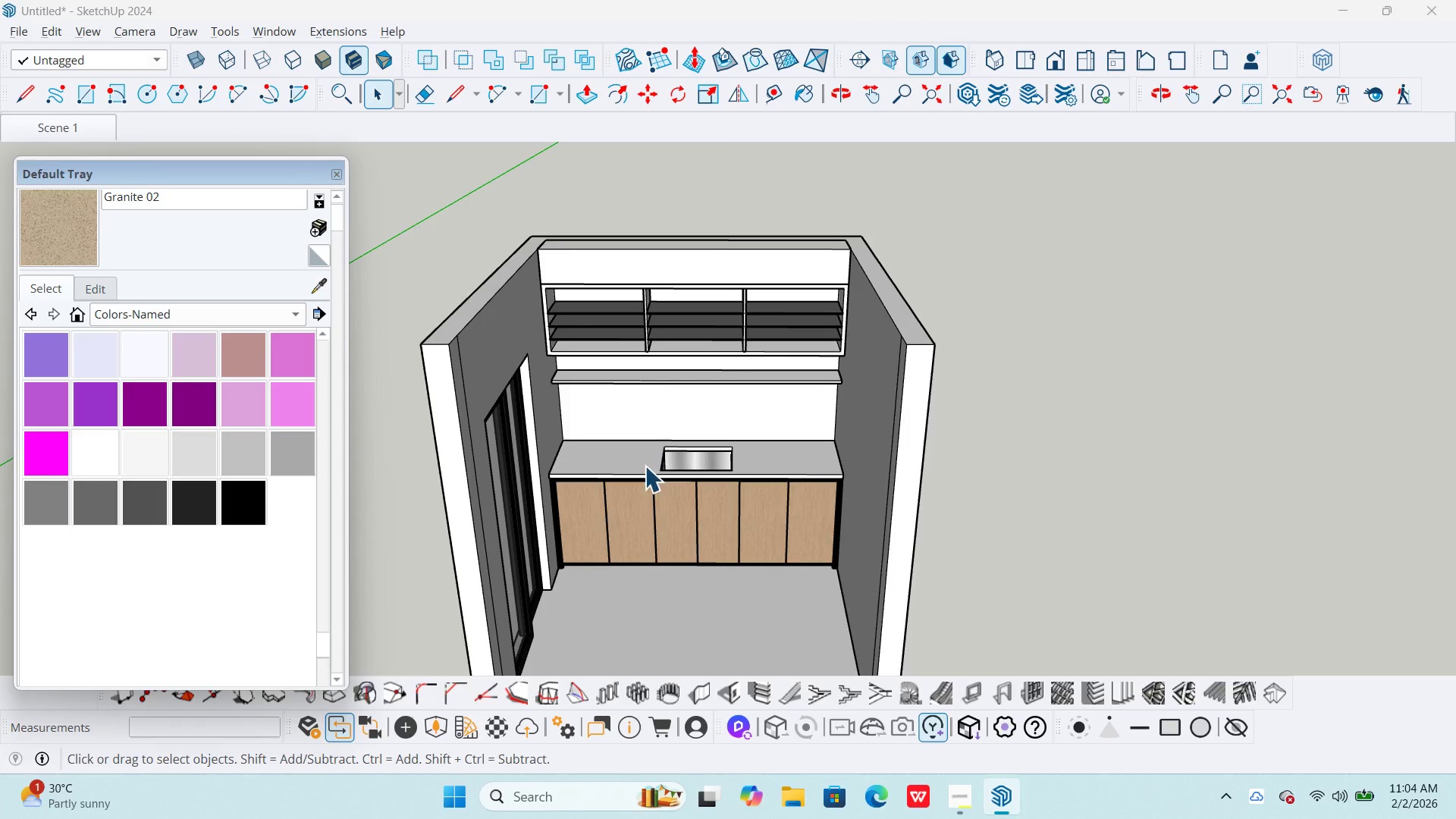 
double_click([644, 462])
 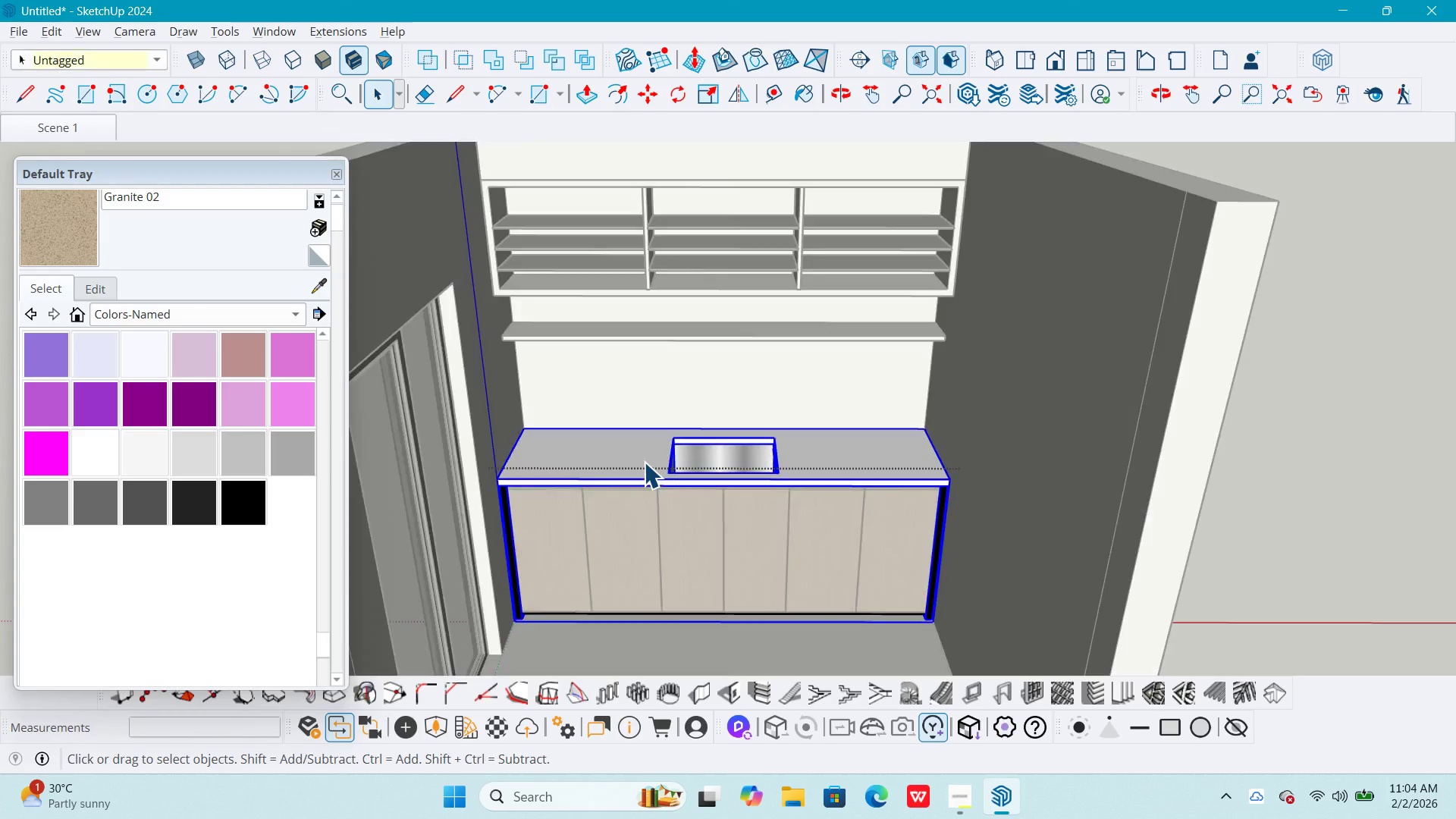 
scroll: coordinate [645, 465], scroll_direction: up, amount: 5.0
 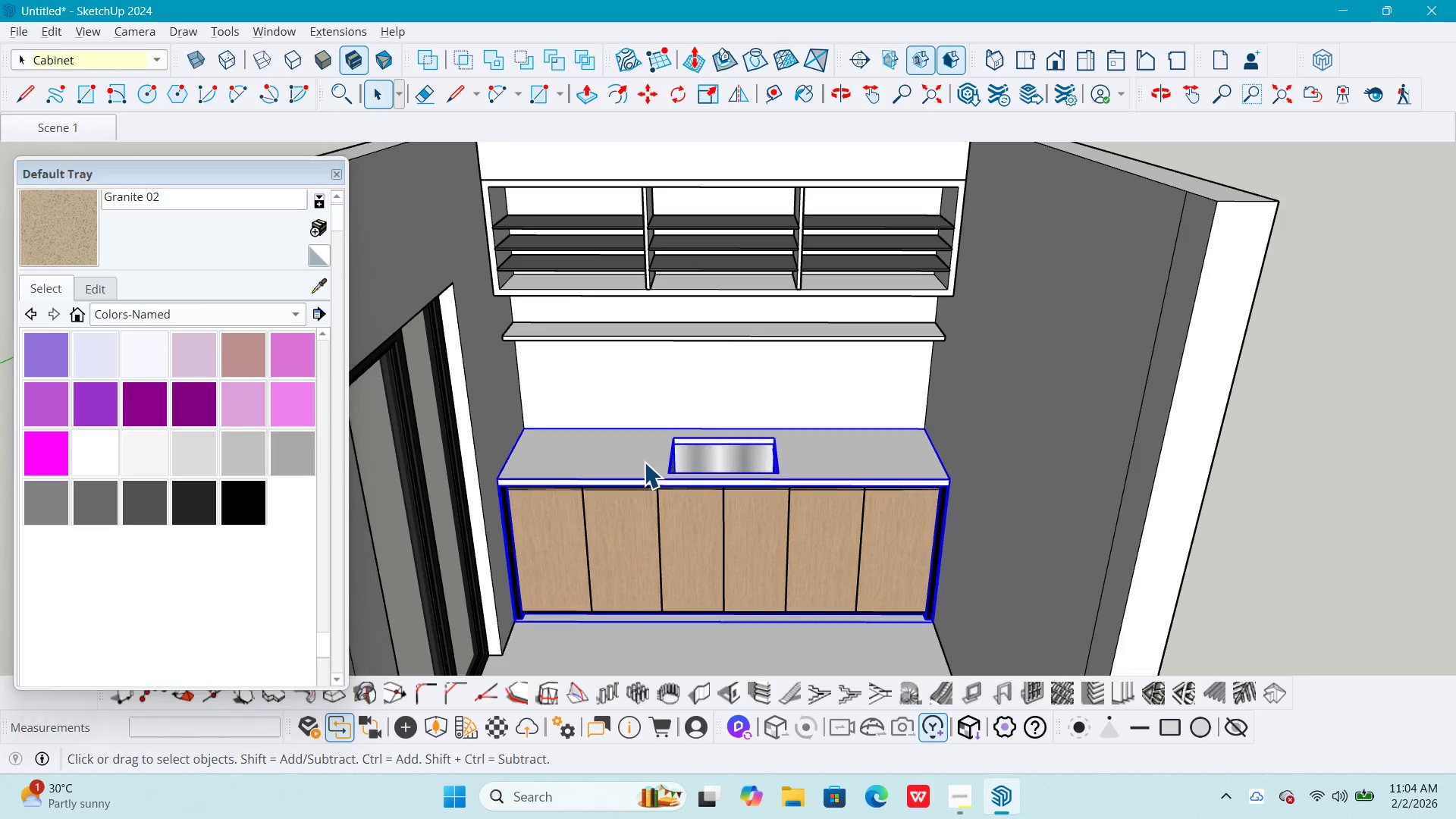 
triple_click([644, 462])
 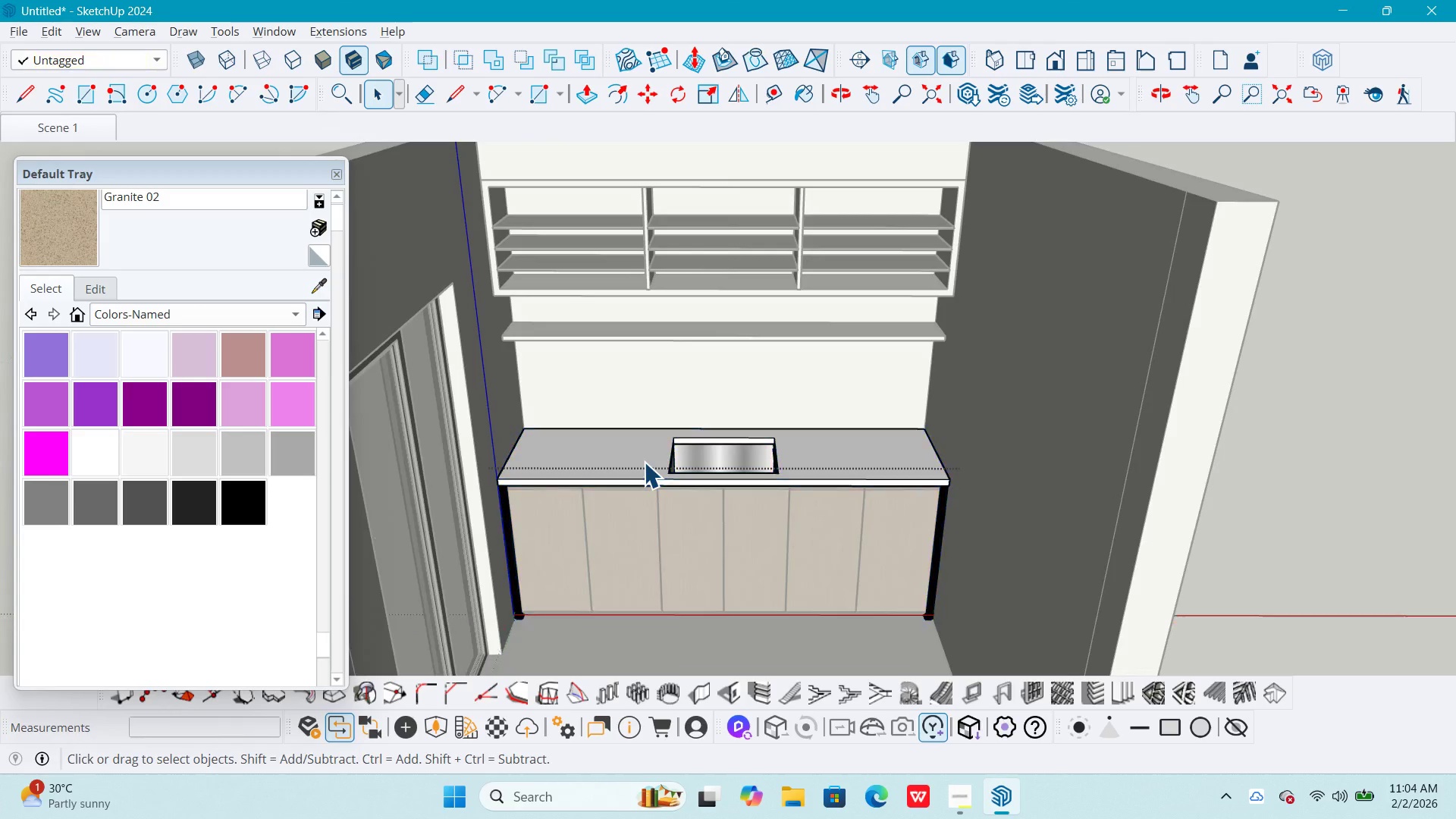 
triple_click([644, 462])
 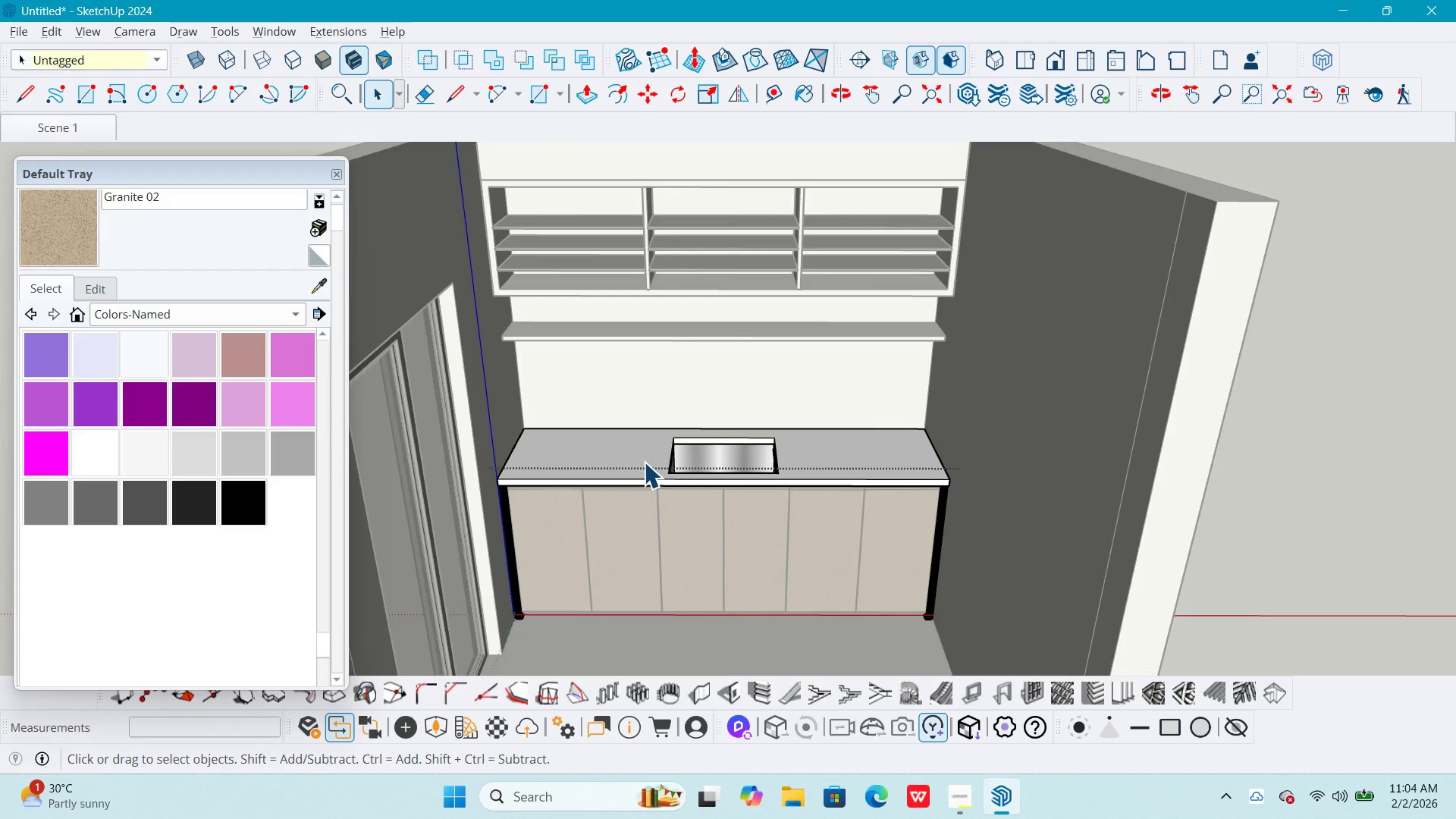 
triple_click([644, 462])
 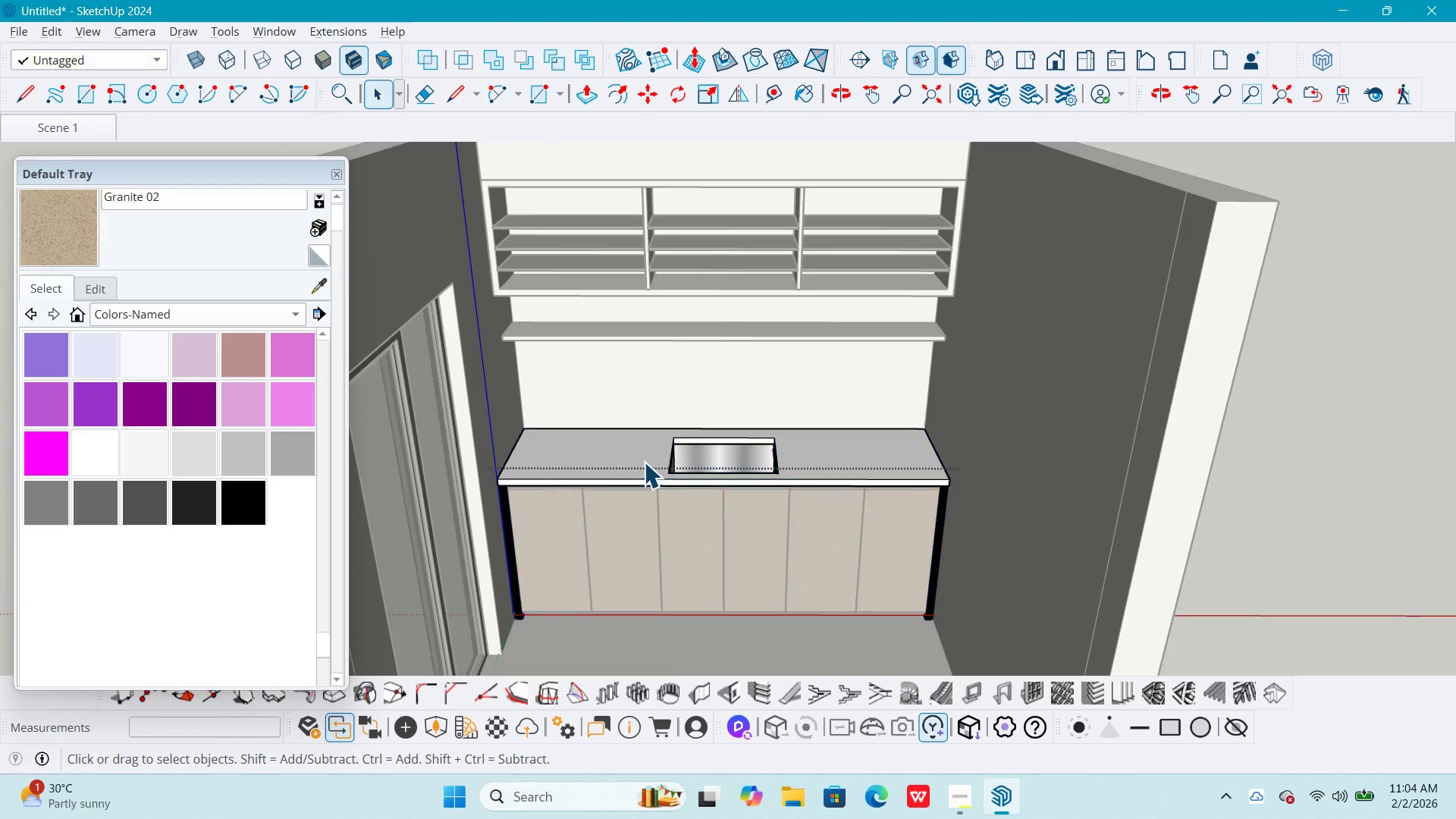 
triple_click([644, 462])
 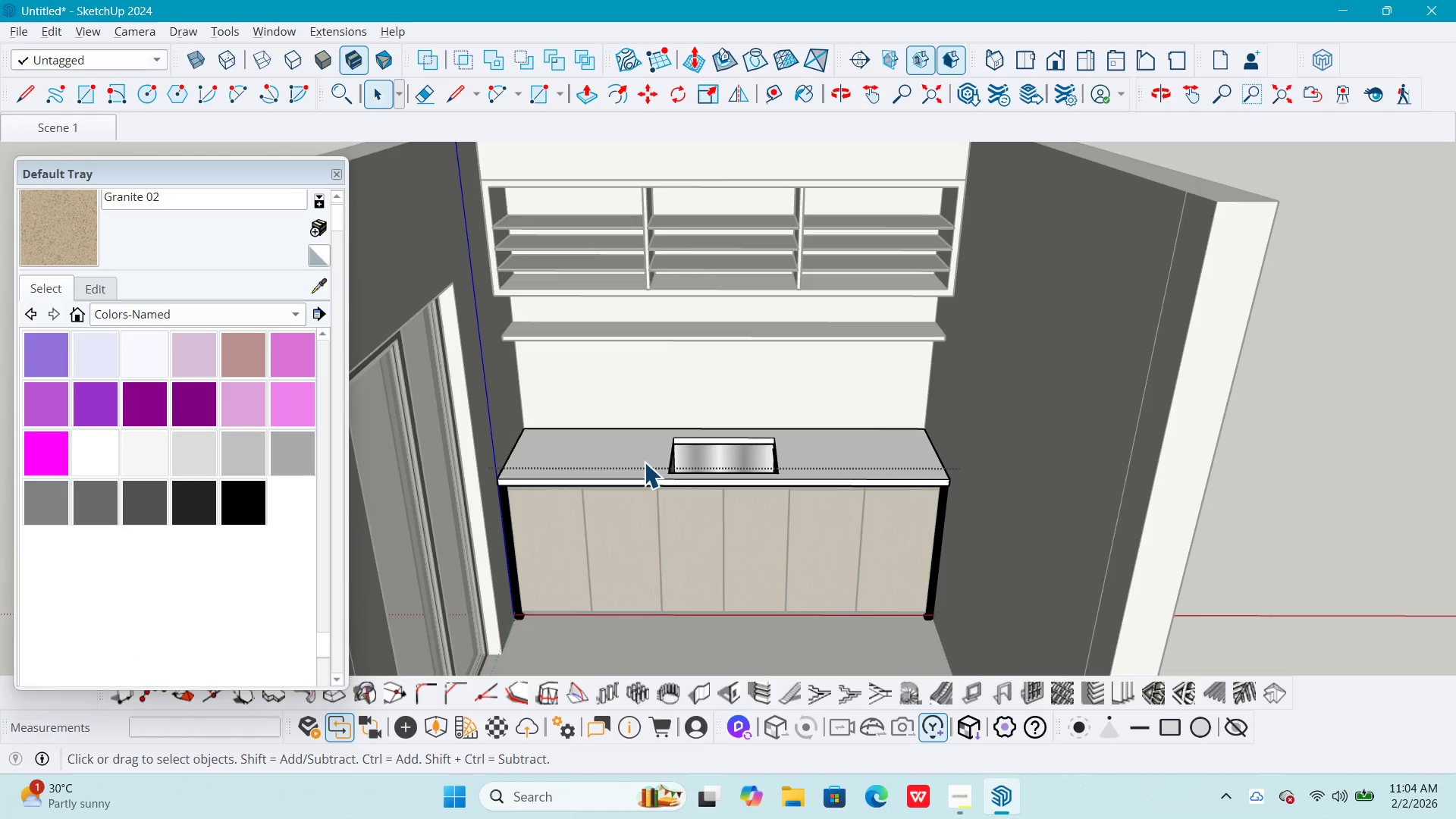 
triple_click([644, 462])
 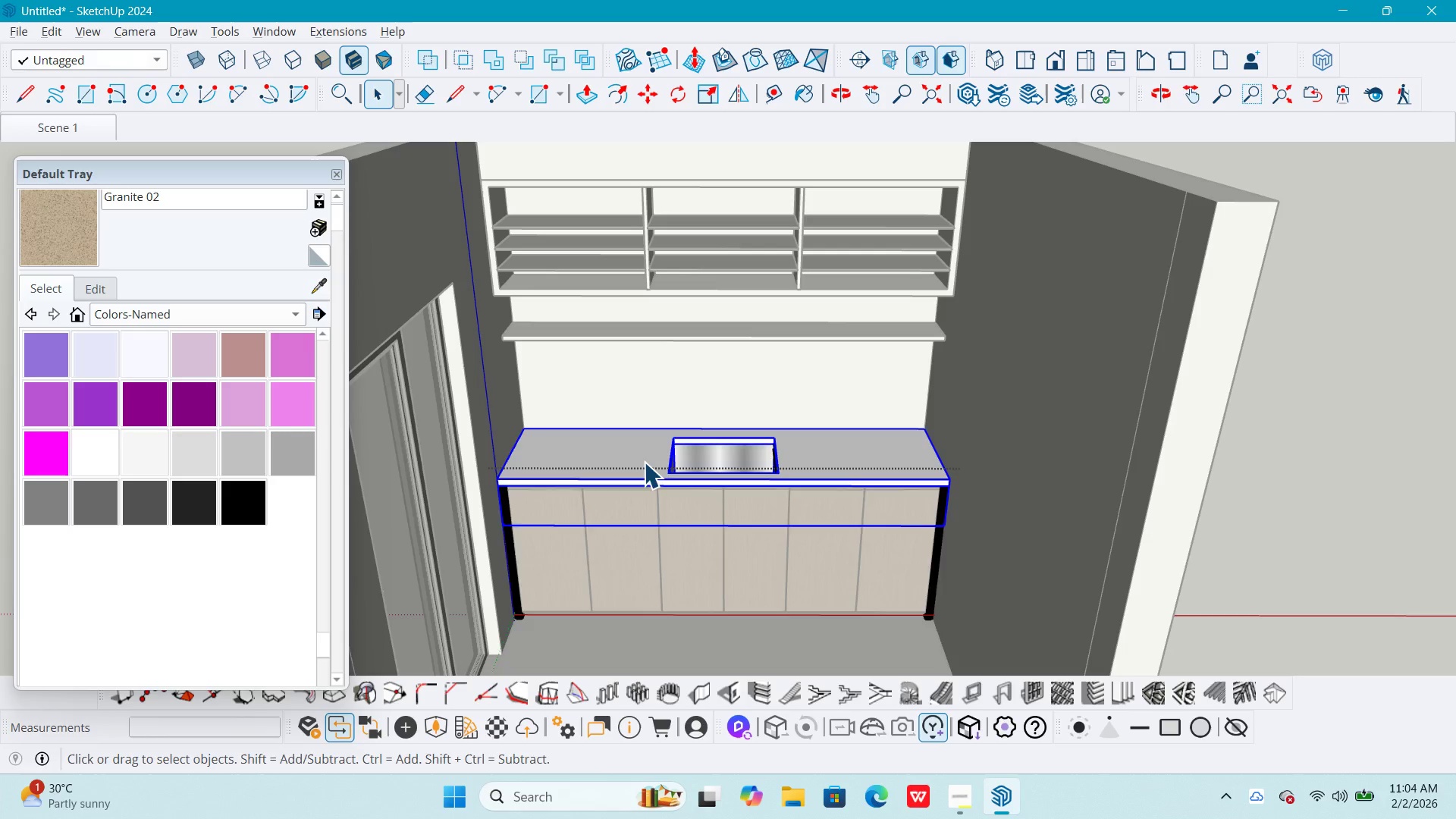 
triple_click([644, 462])
 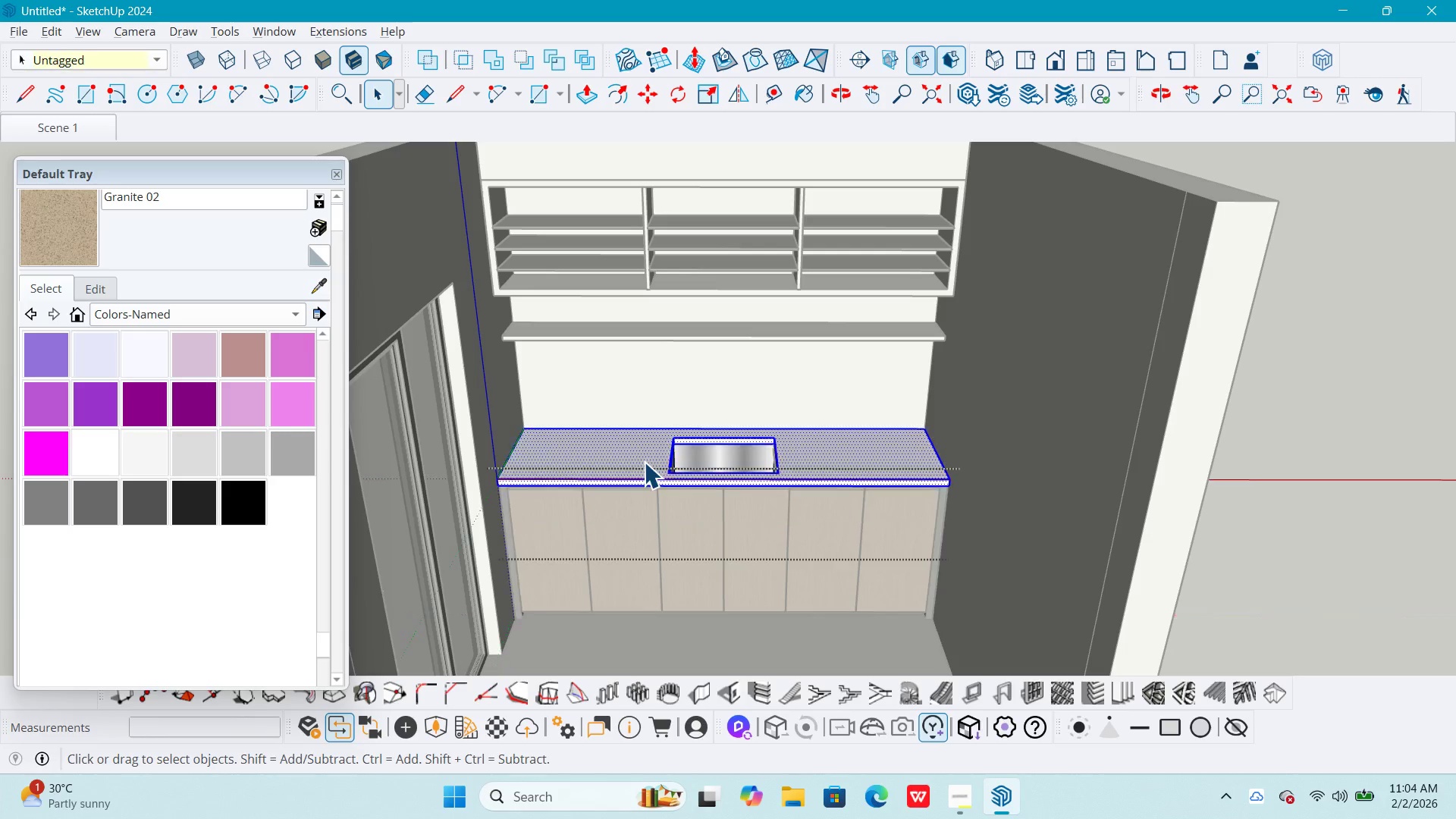 
triple_click([644, 462])
 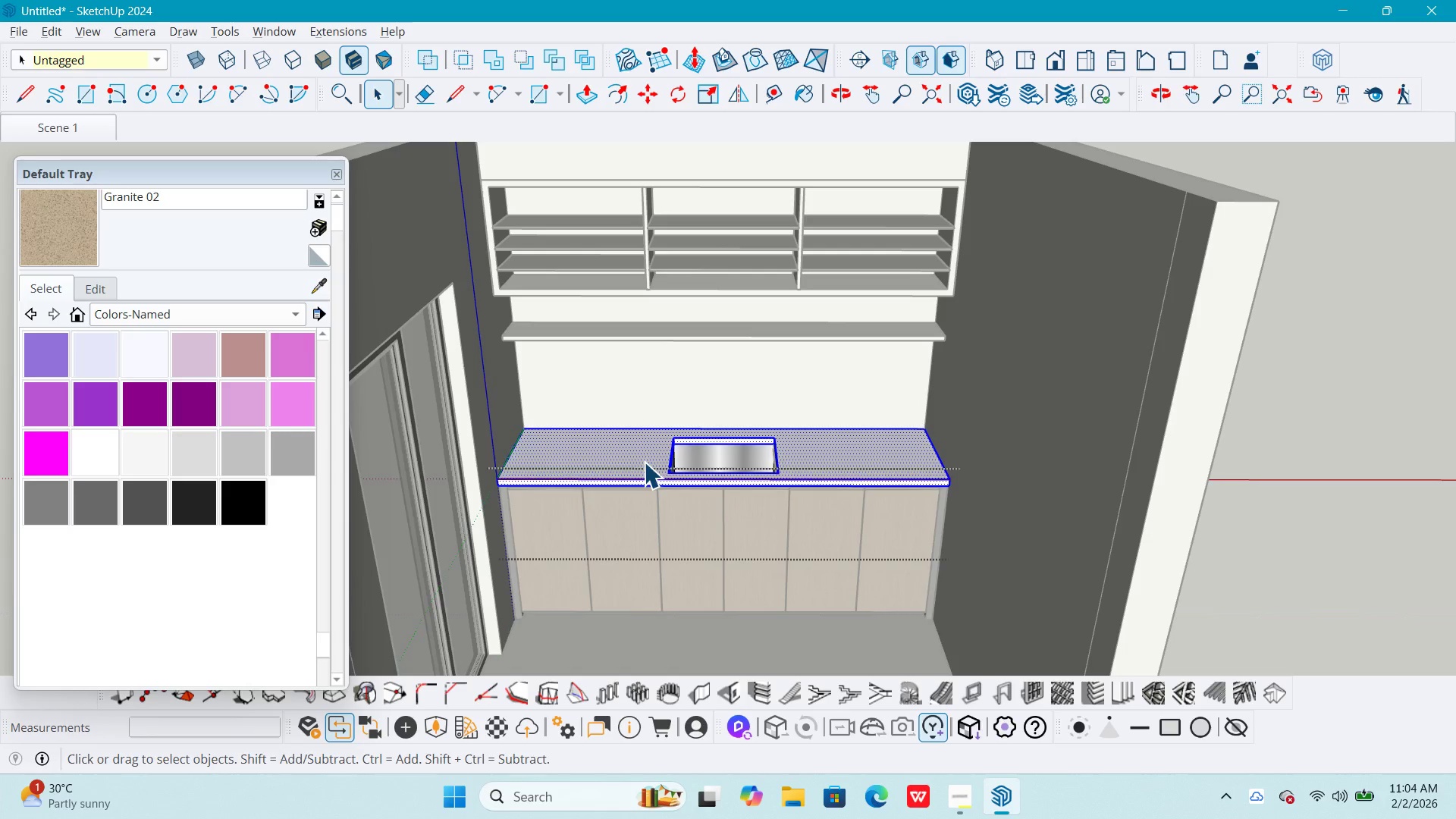 
triple_click([644, 462])
 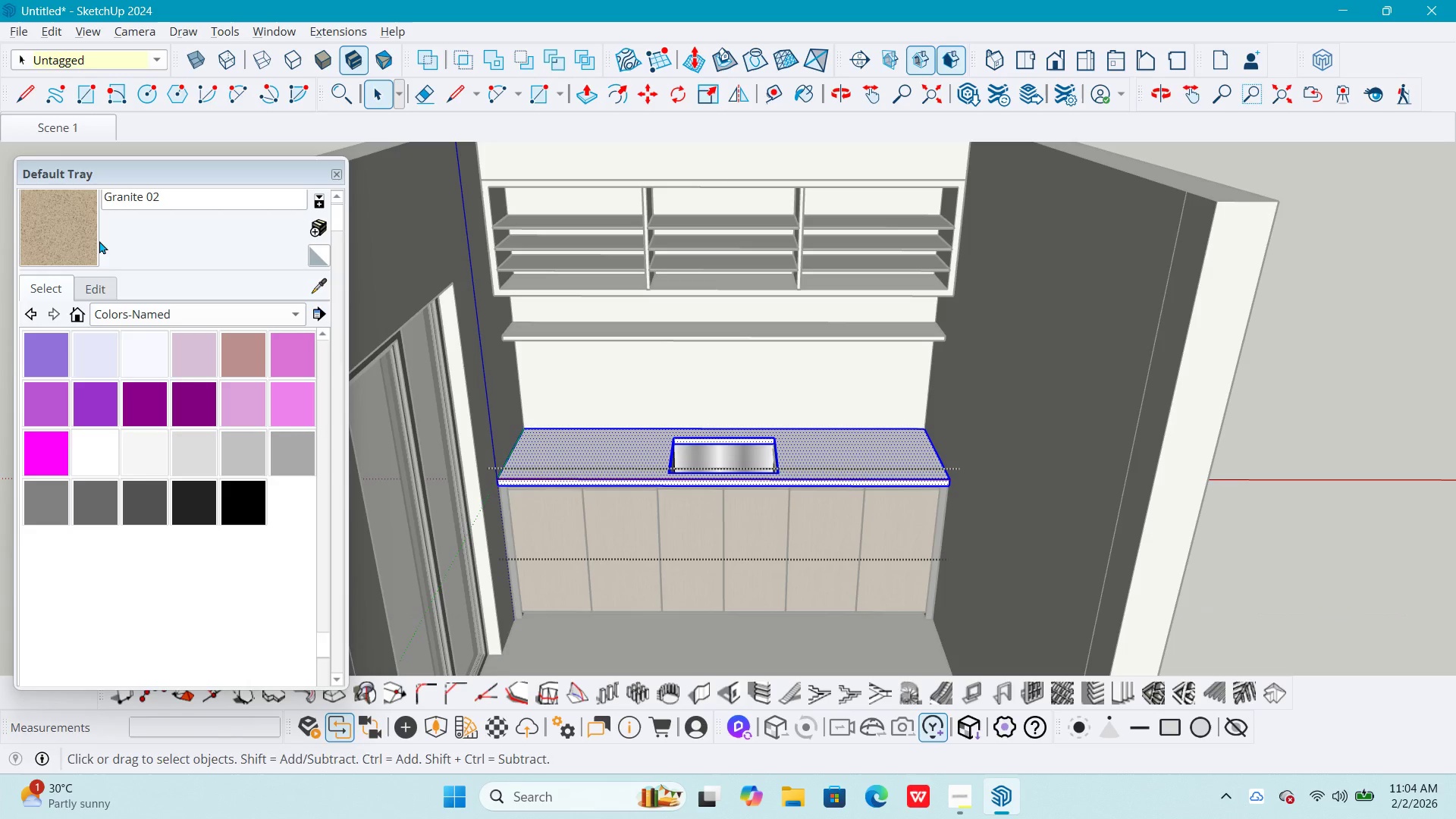 
left_click([79, 234])
 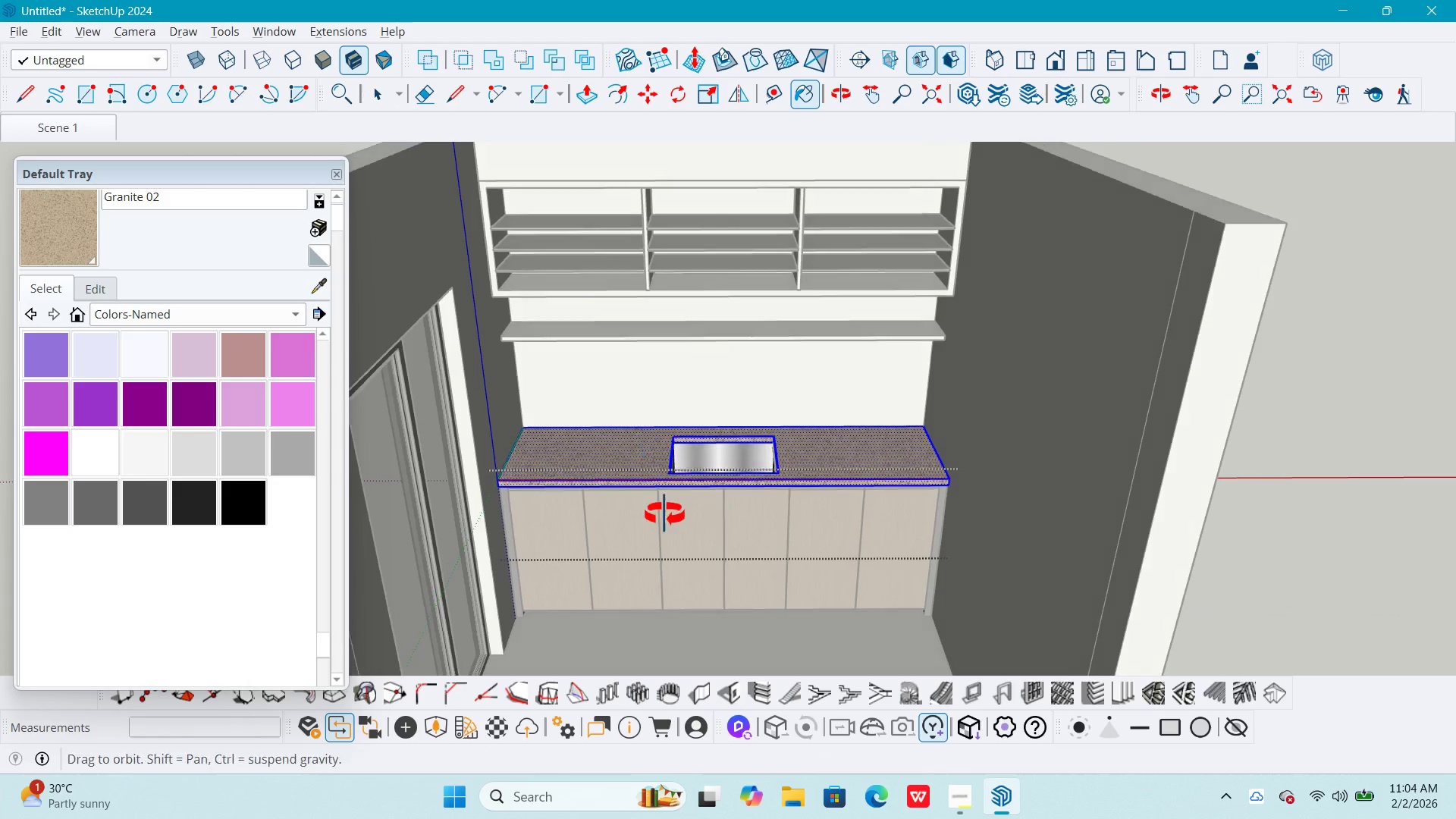 
key(Space)
 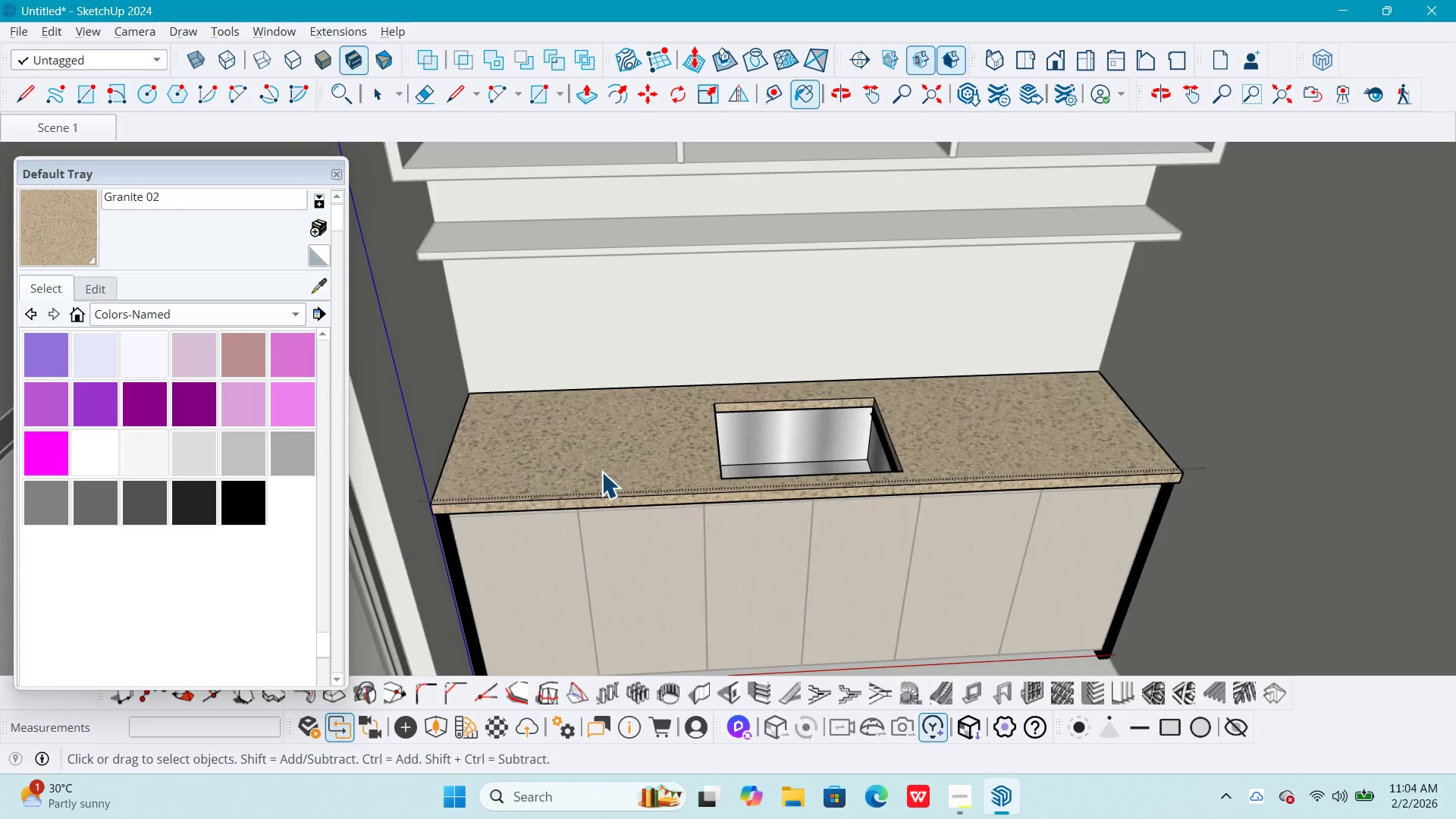 
key(Escape)
 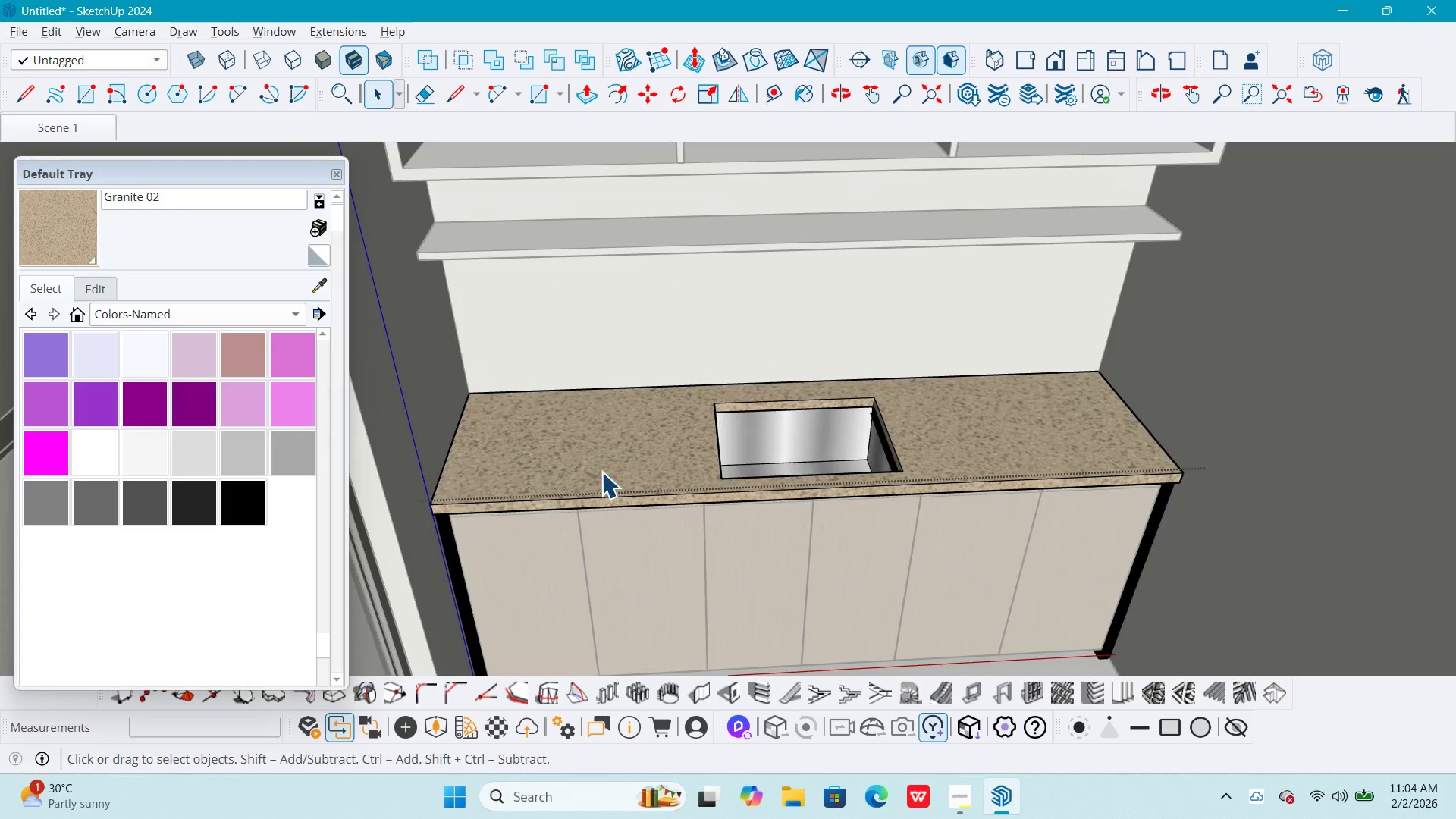 
key(Escape)
 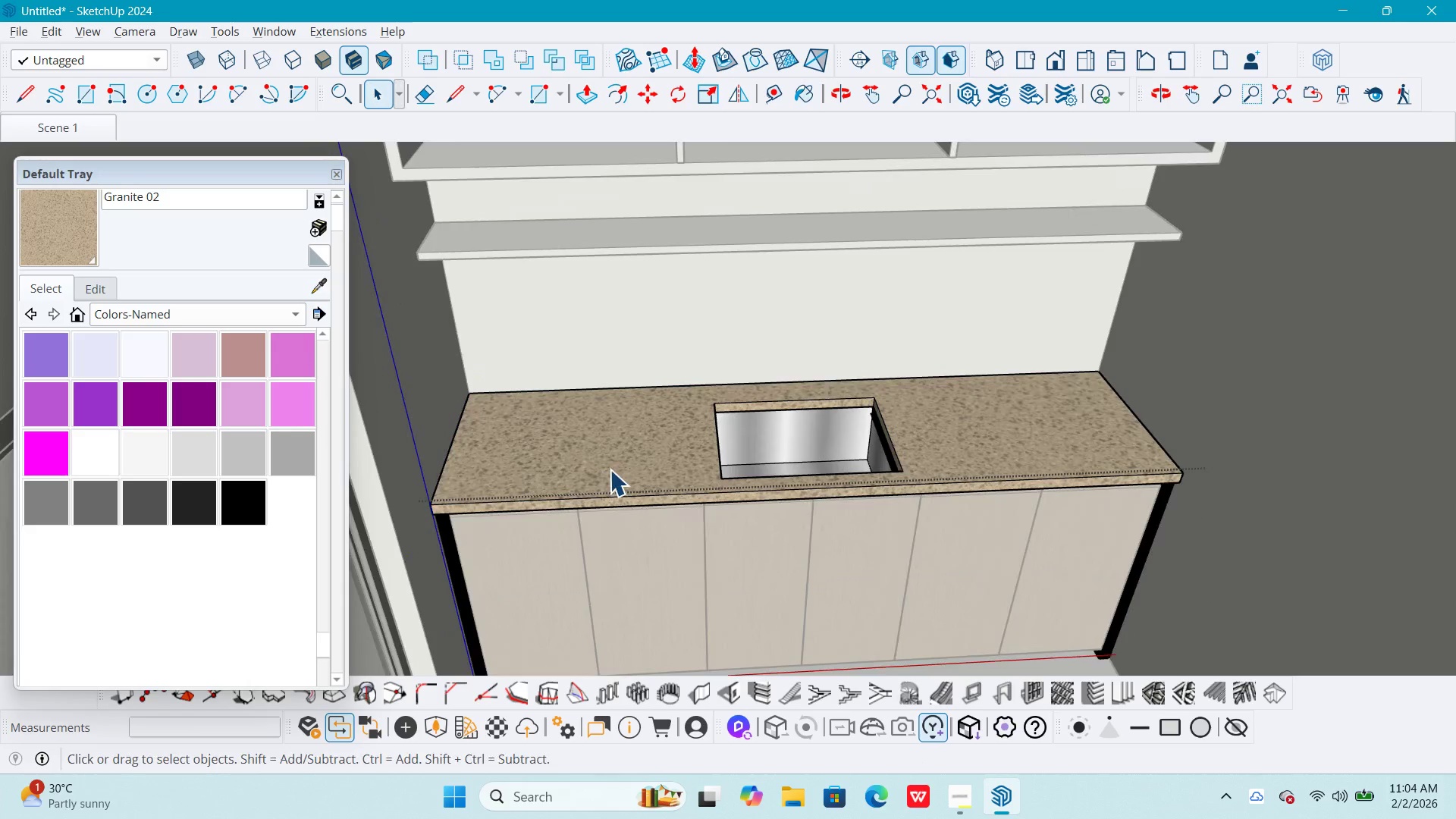 
key(Escape)
 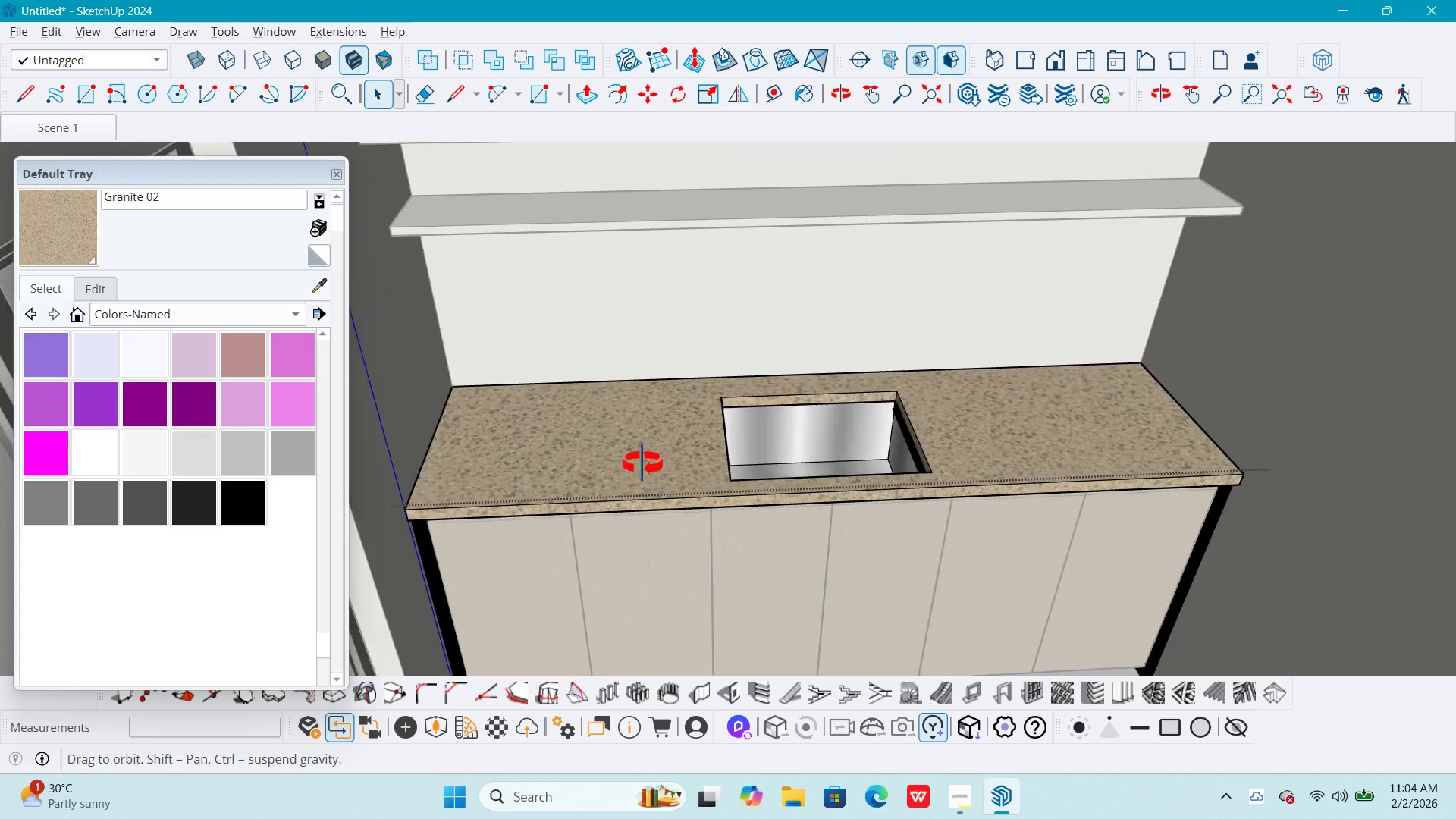 
scroll: coordinate [600, 472], scroll_direction: up, amount: 5.0
 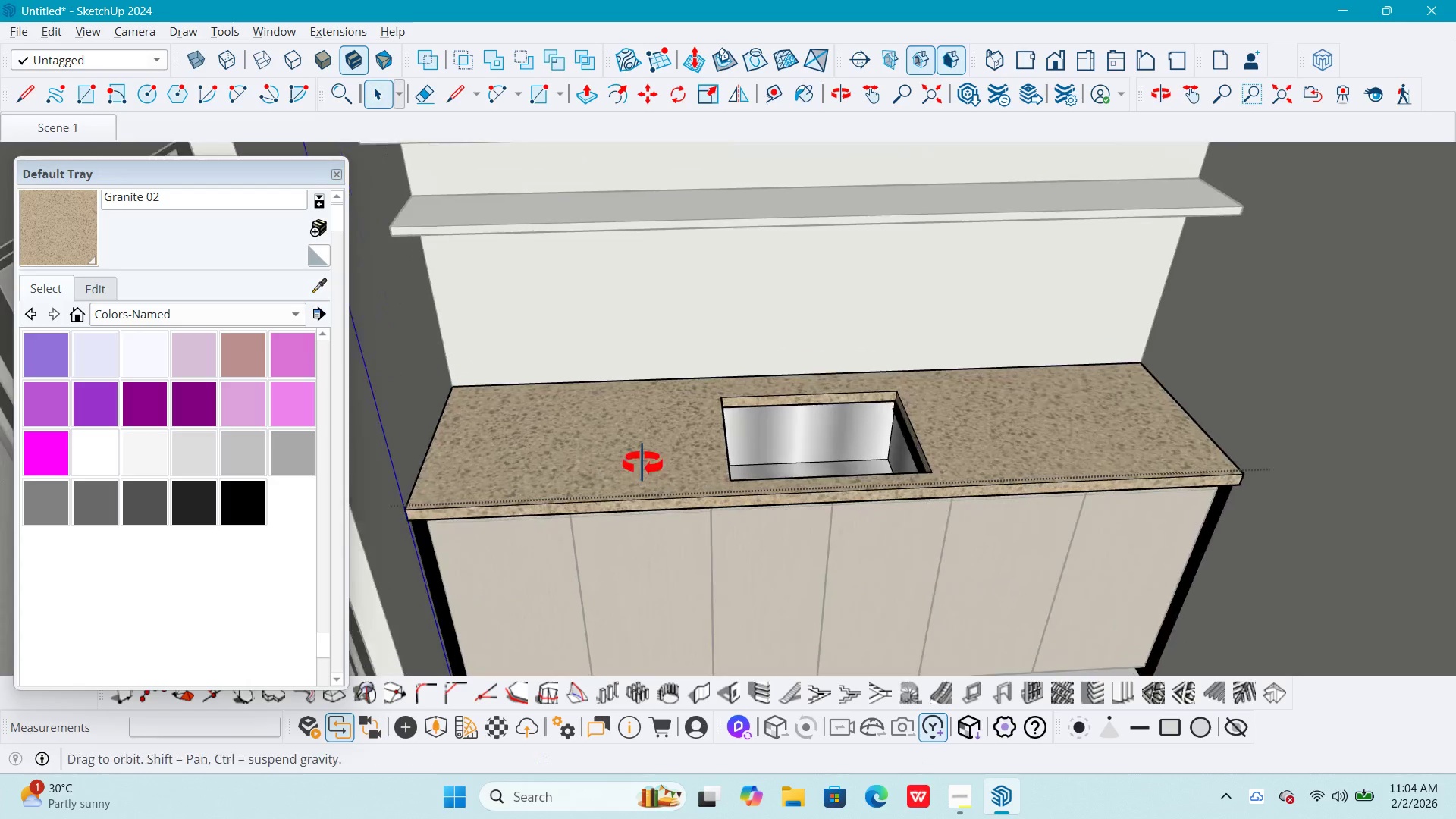 
left_click([615, 457])
 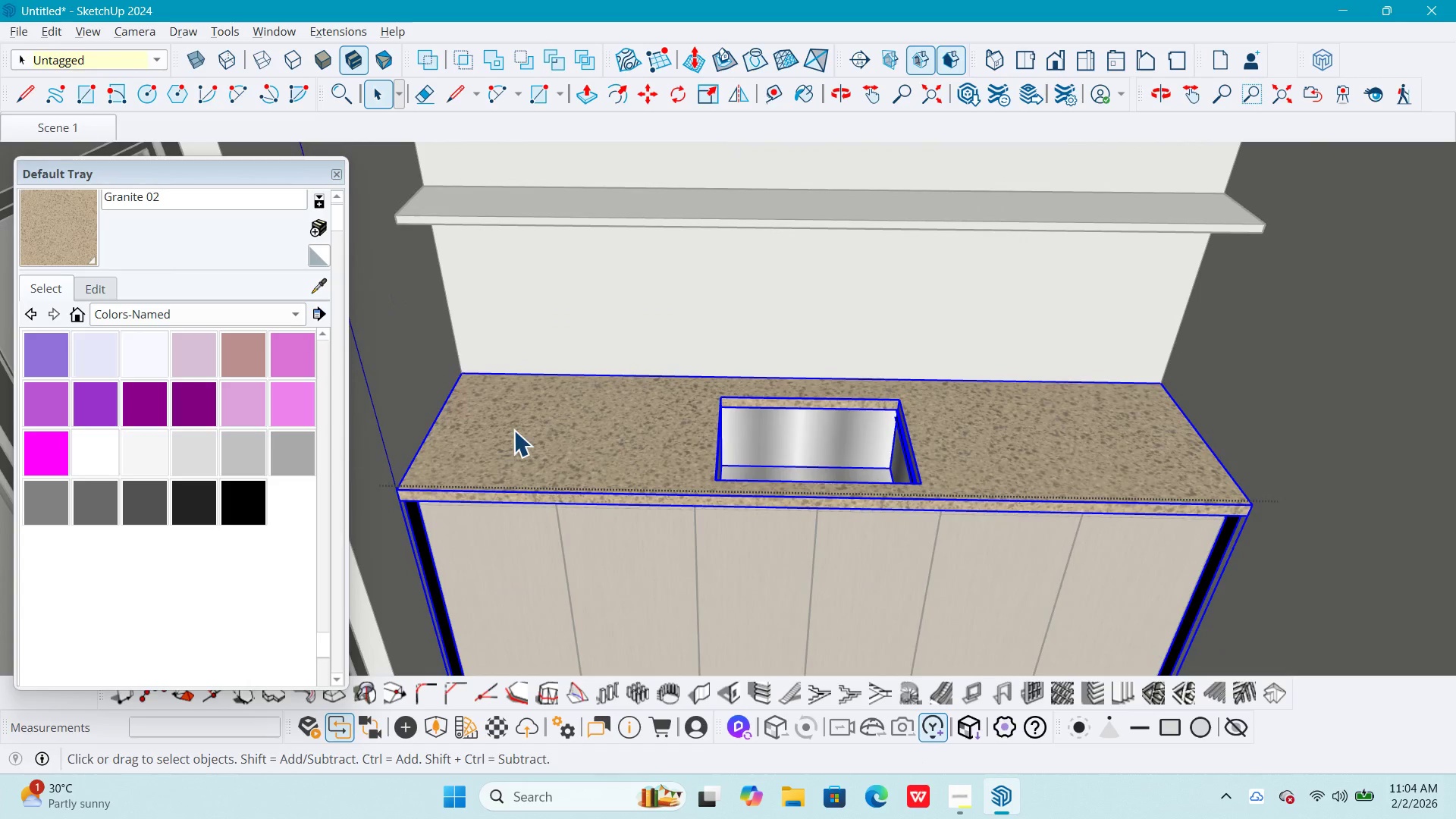 
scroll: coordinate [642, 463], scroll_direction: up, amount: 1.0
 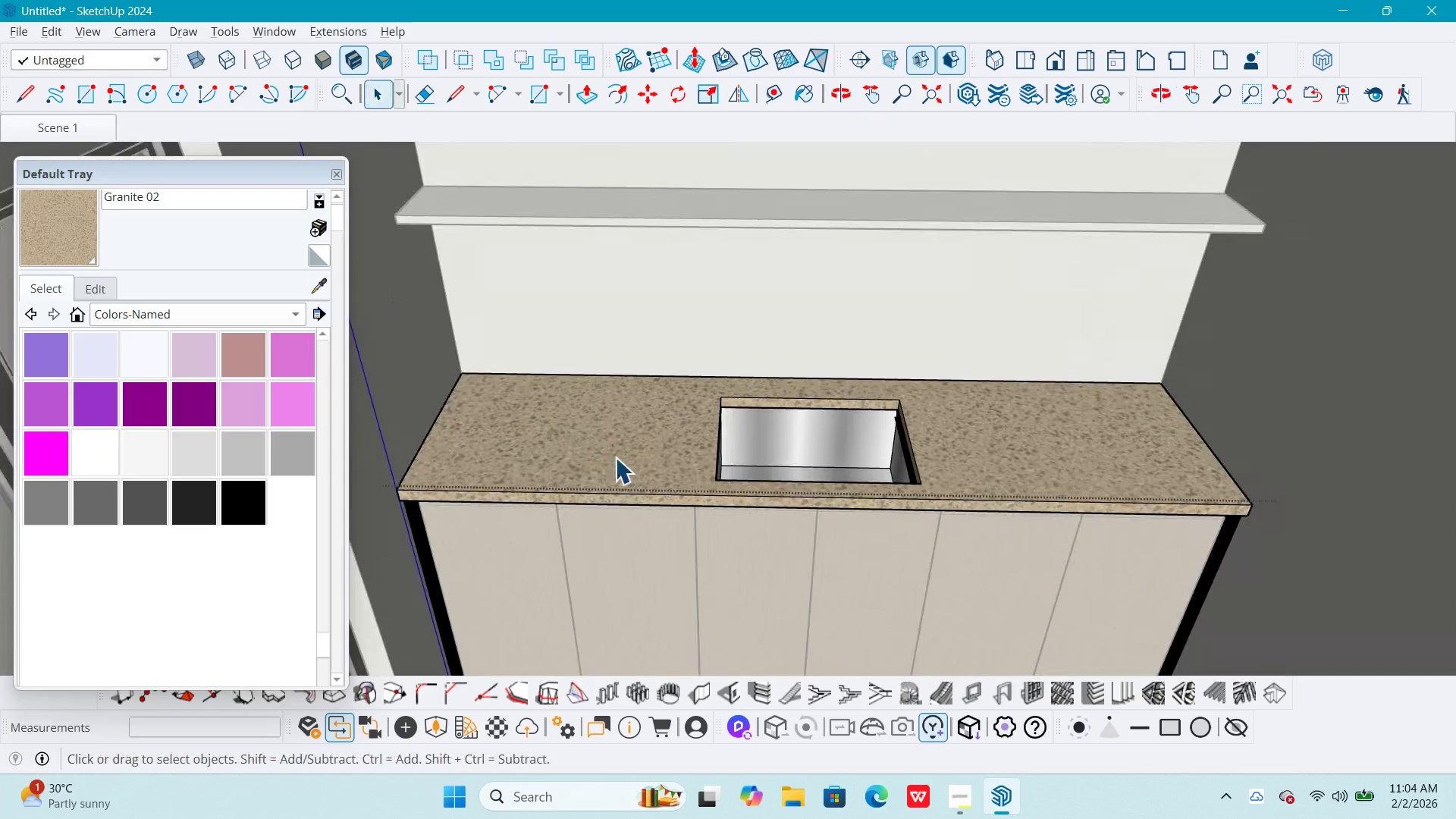 
left_click([108, 284])
 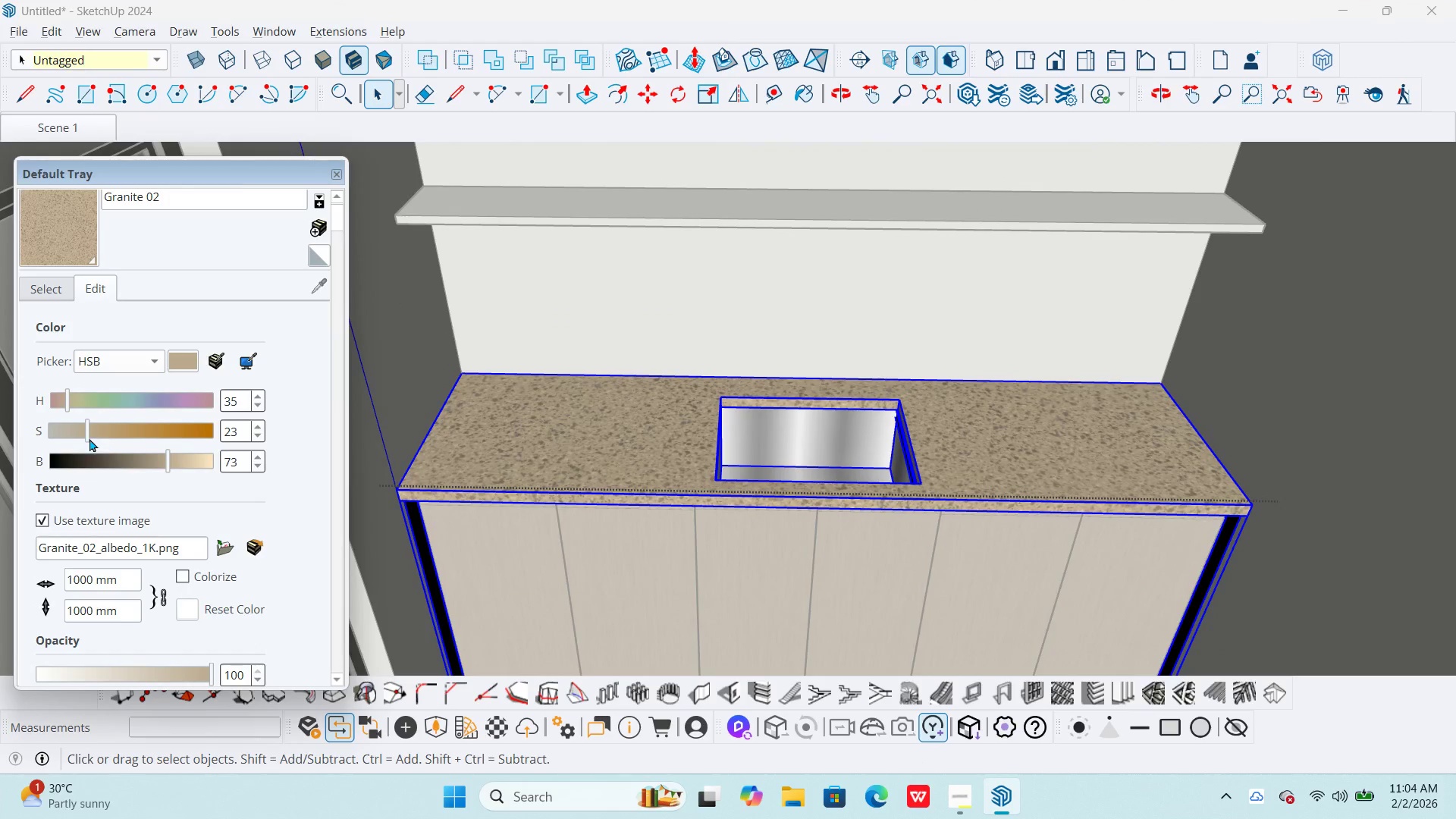 
left_click_drag(start_coordinate=[82, 430], to_coordinate=[72, 438])
 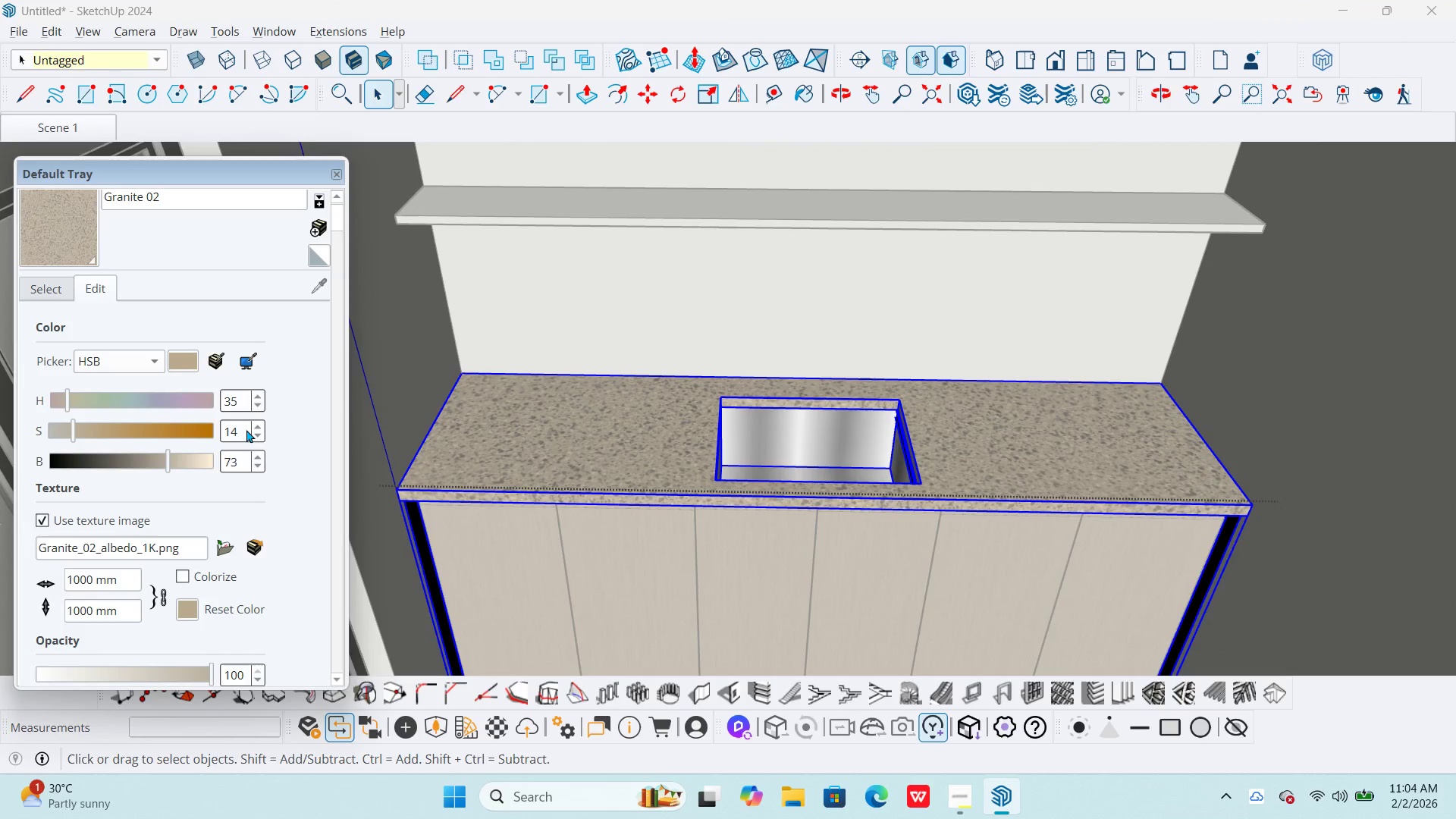 
left_click_drag(start_coordinate=[246, 429], to_coordinate=[193, 426])
 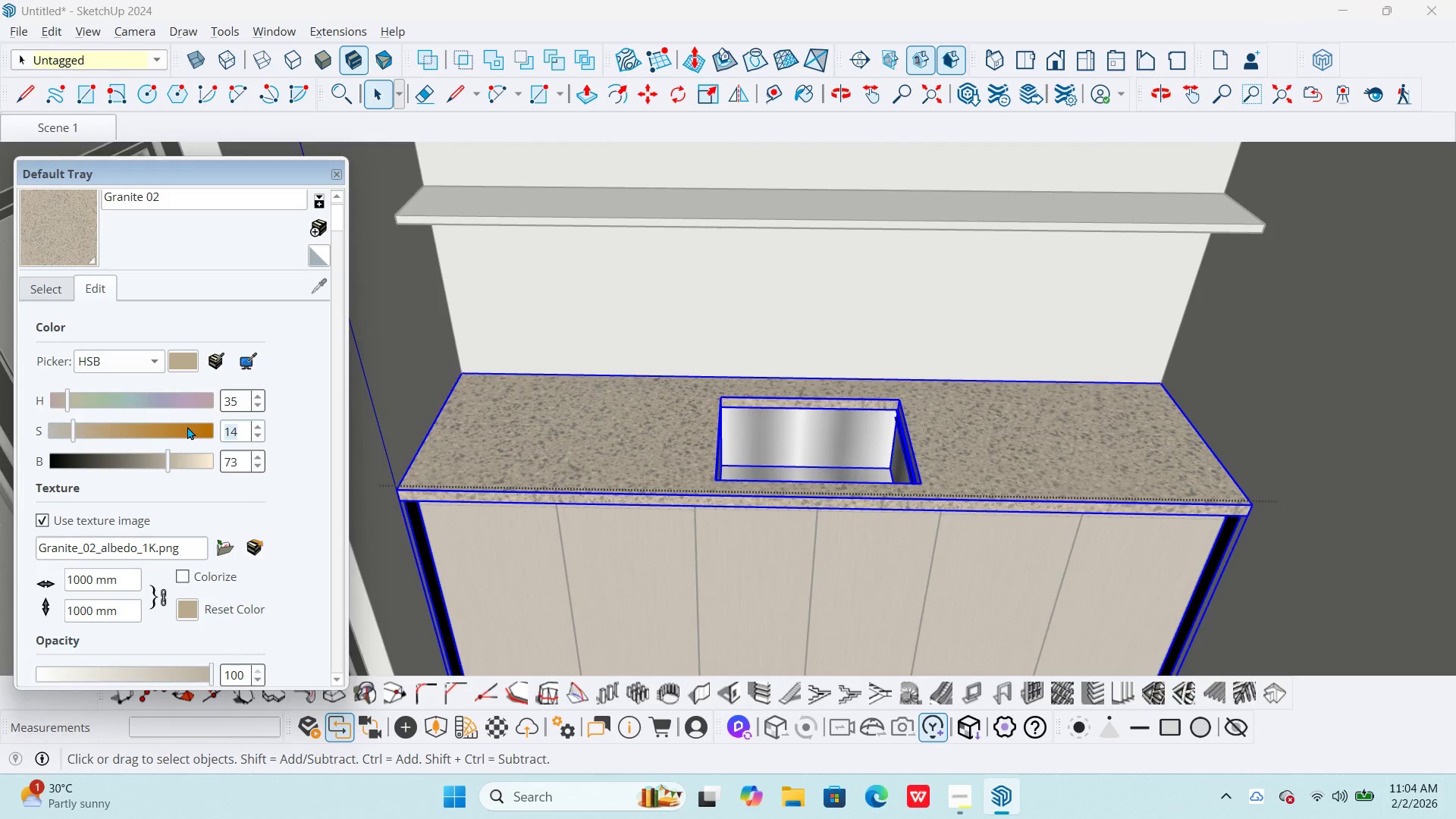 
key(Numpad1)
 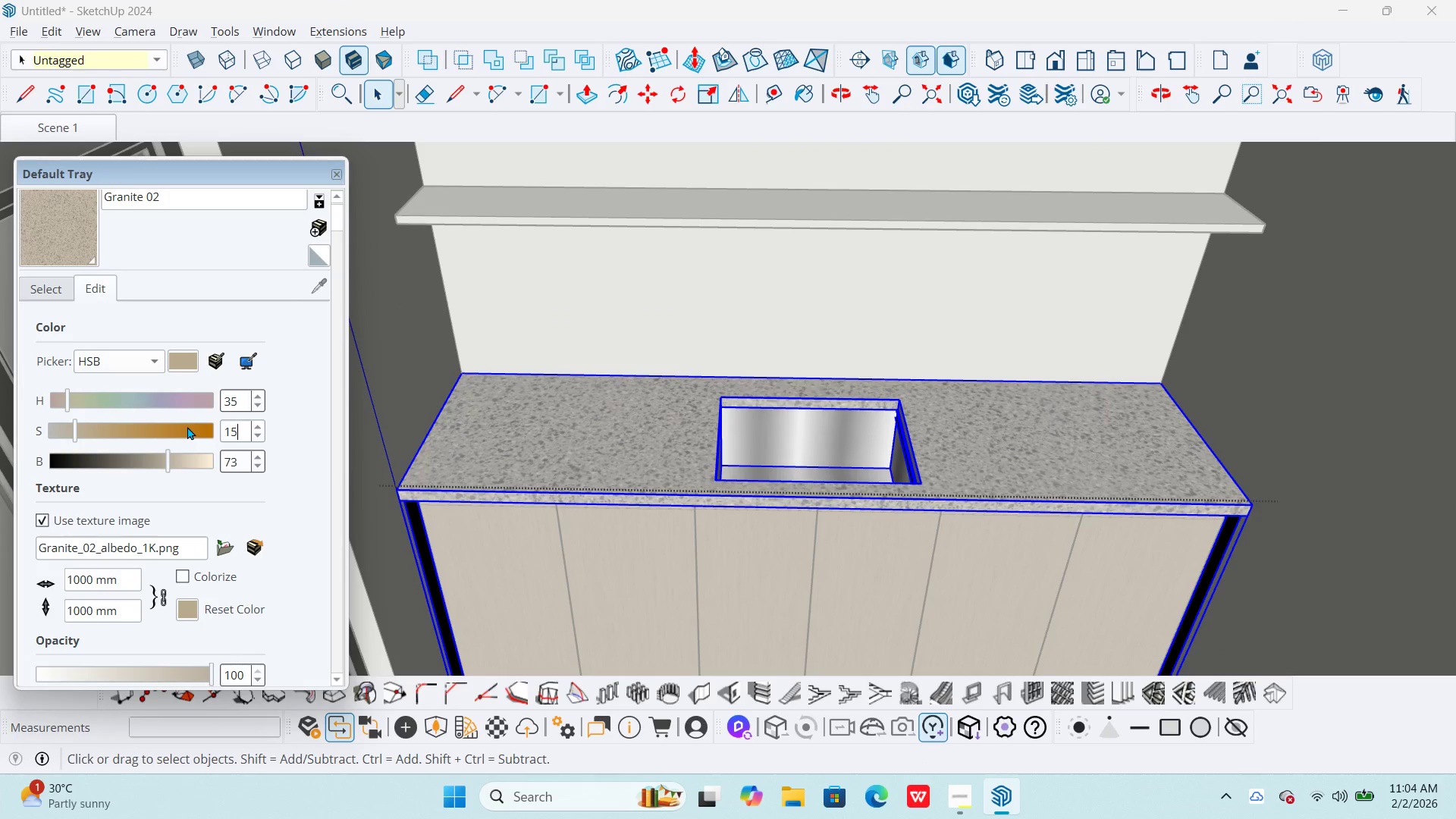 
key(Numpad5)
 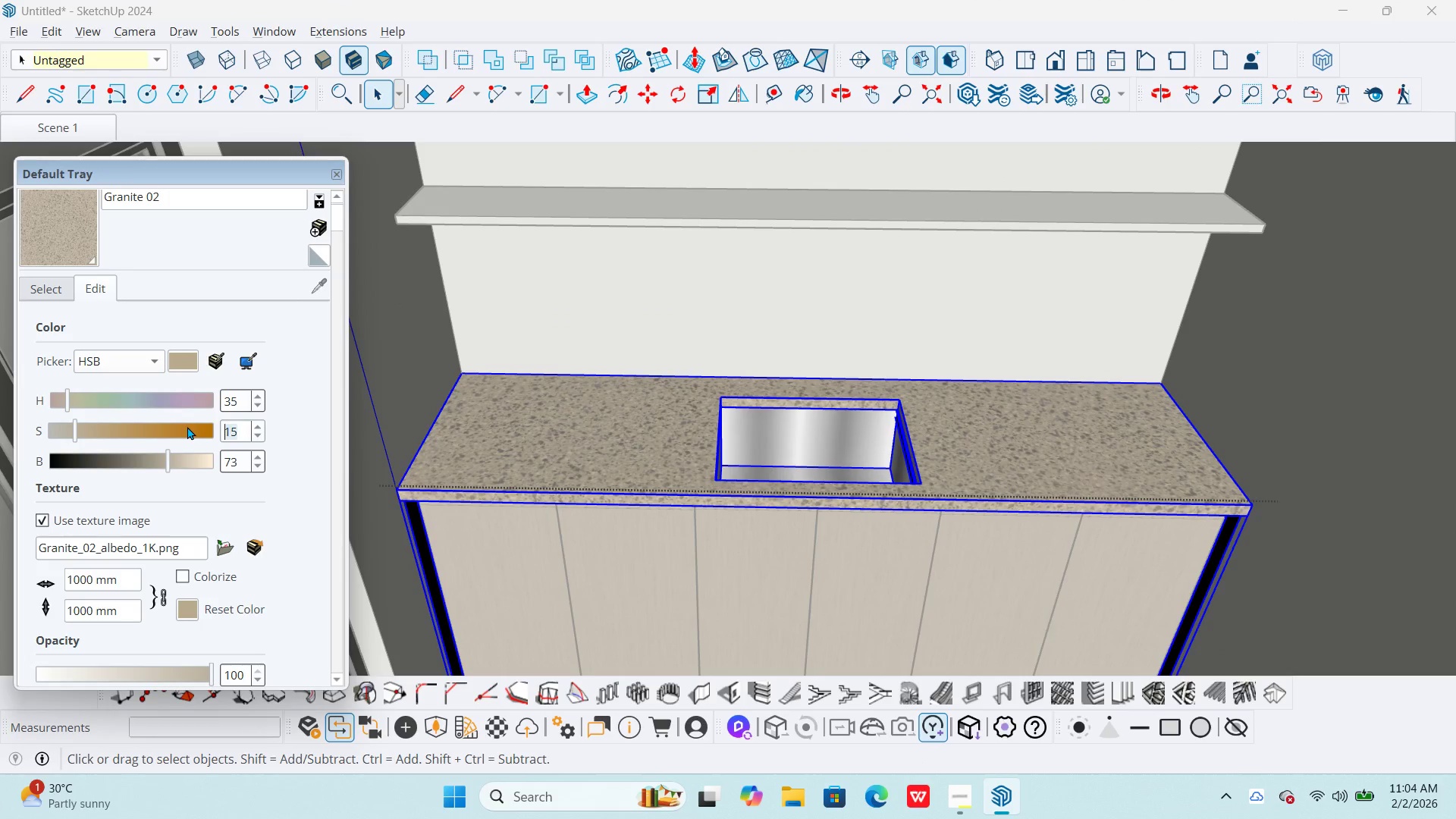 
key(NumpadEnter)
 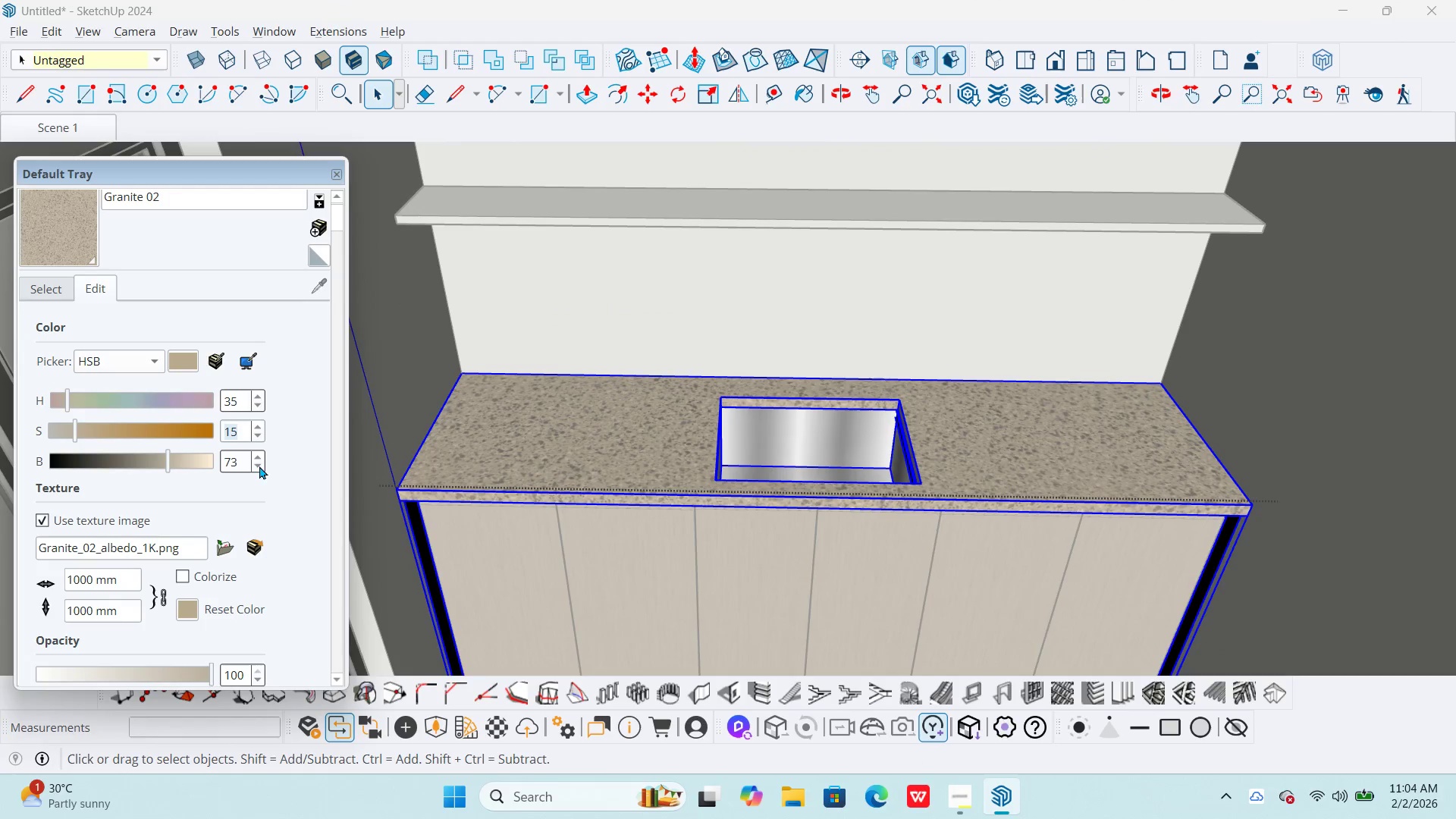 
left_click([263, 449])
 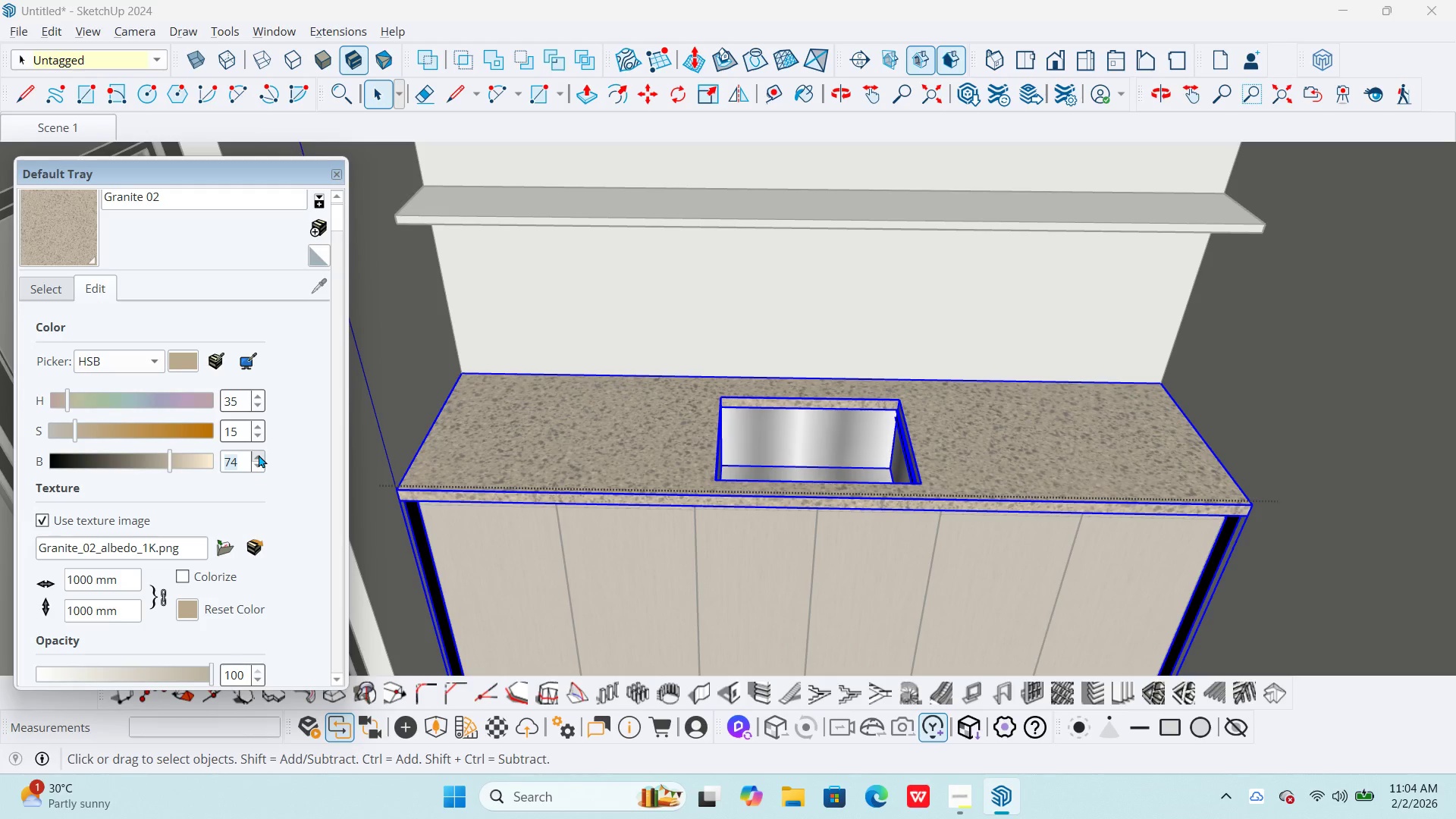 
double_click([259, 454])
 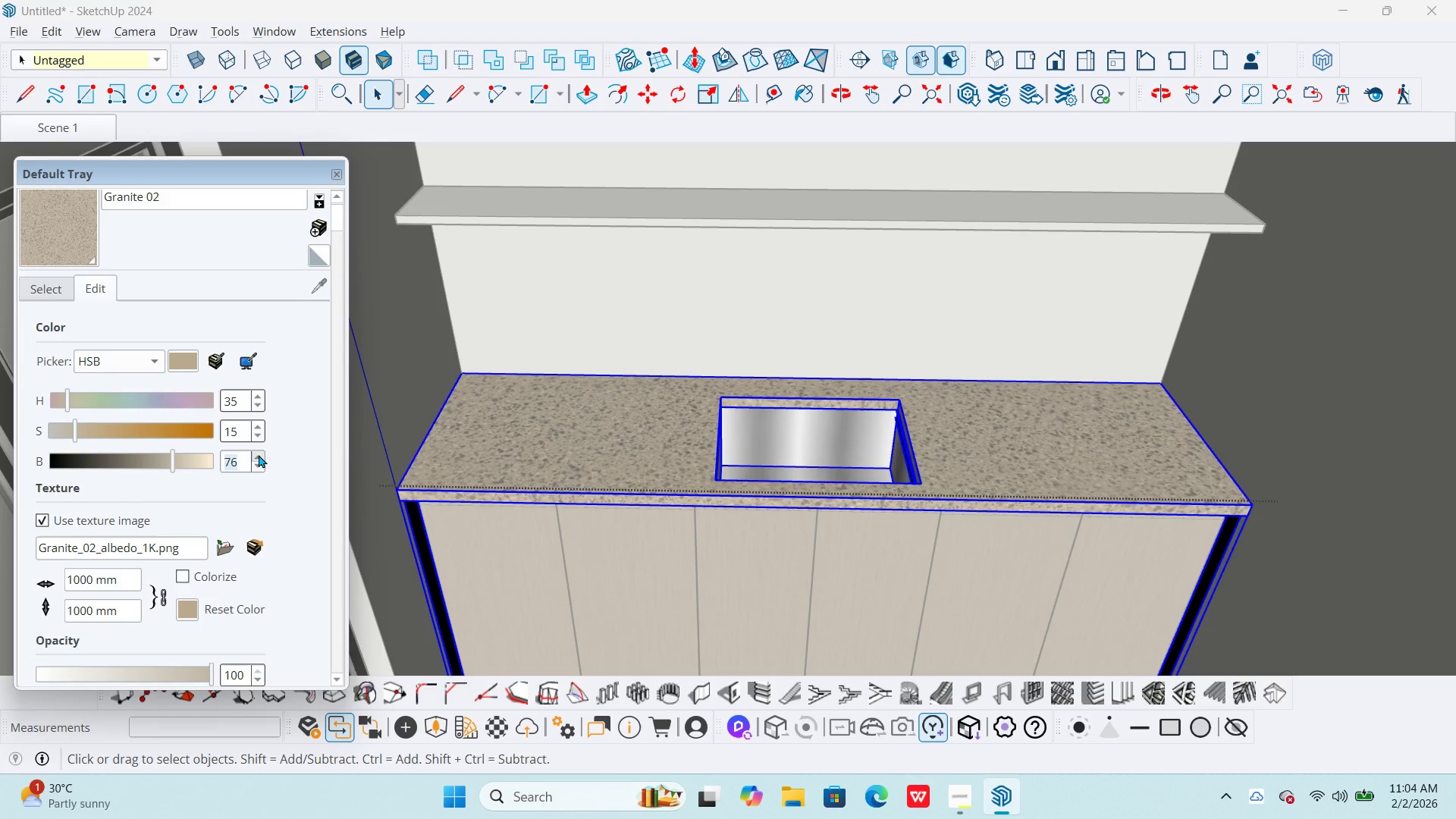 
triple_click([259, 454])
 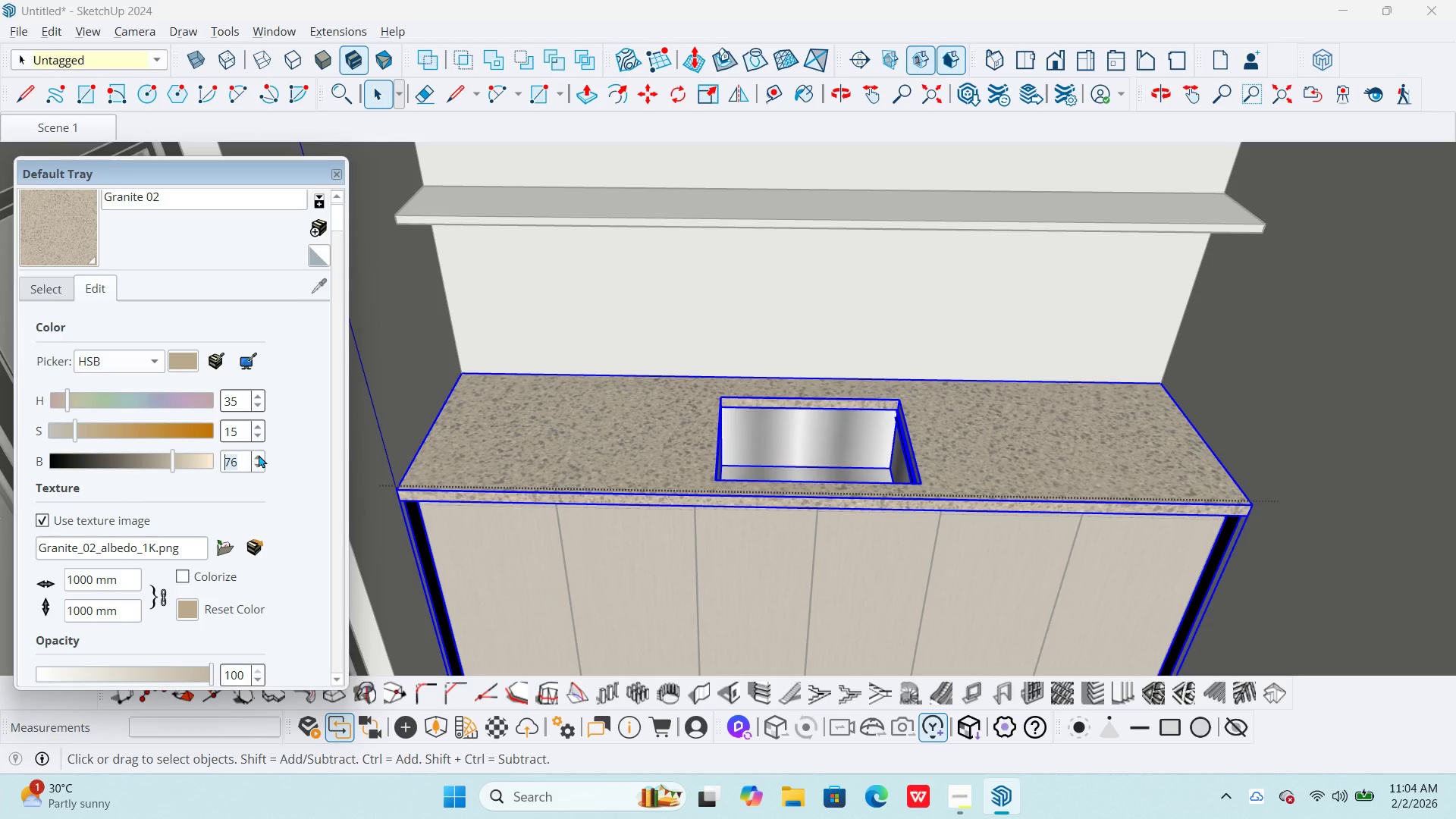 
triple_click([259, 454])
 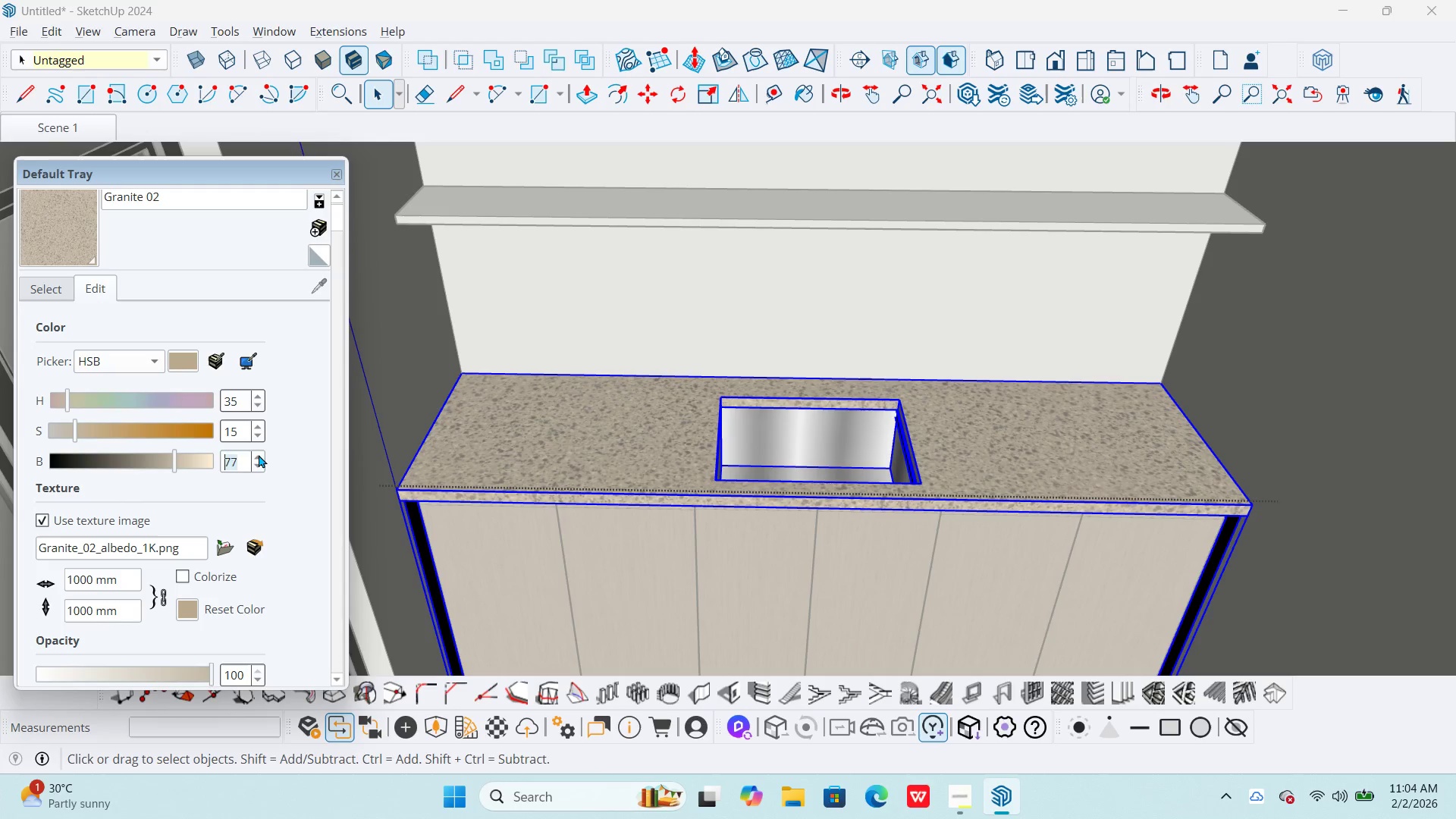 
triple_click([259, 454])
 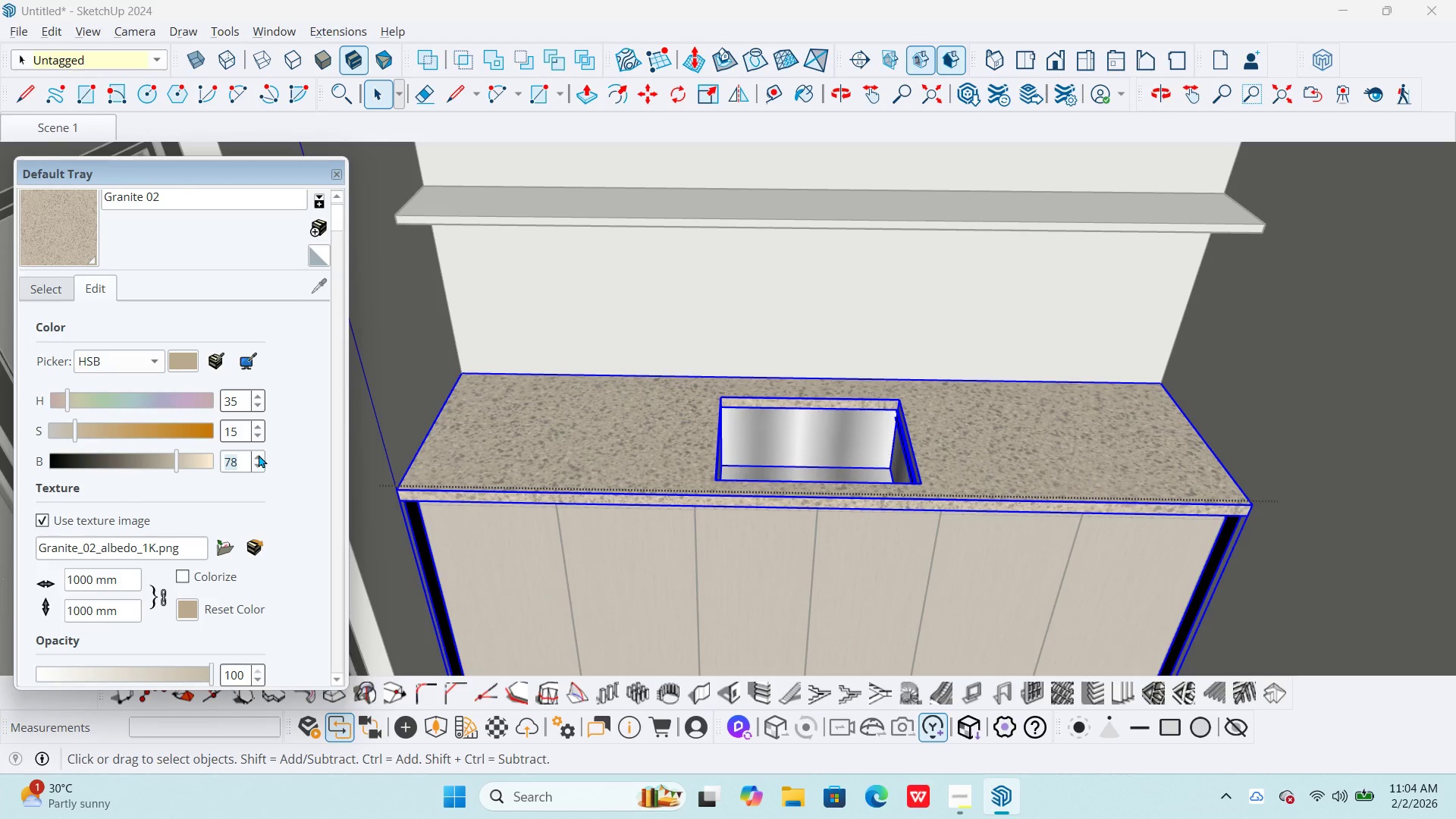 
triple_click([259, 454])
 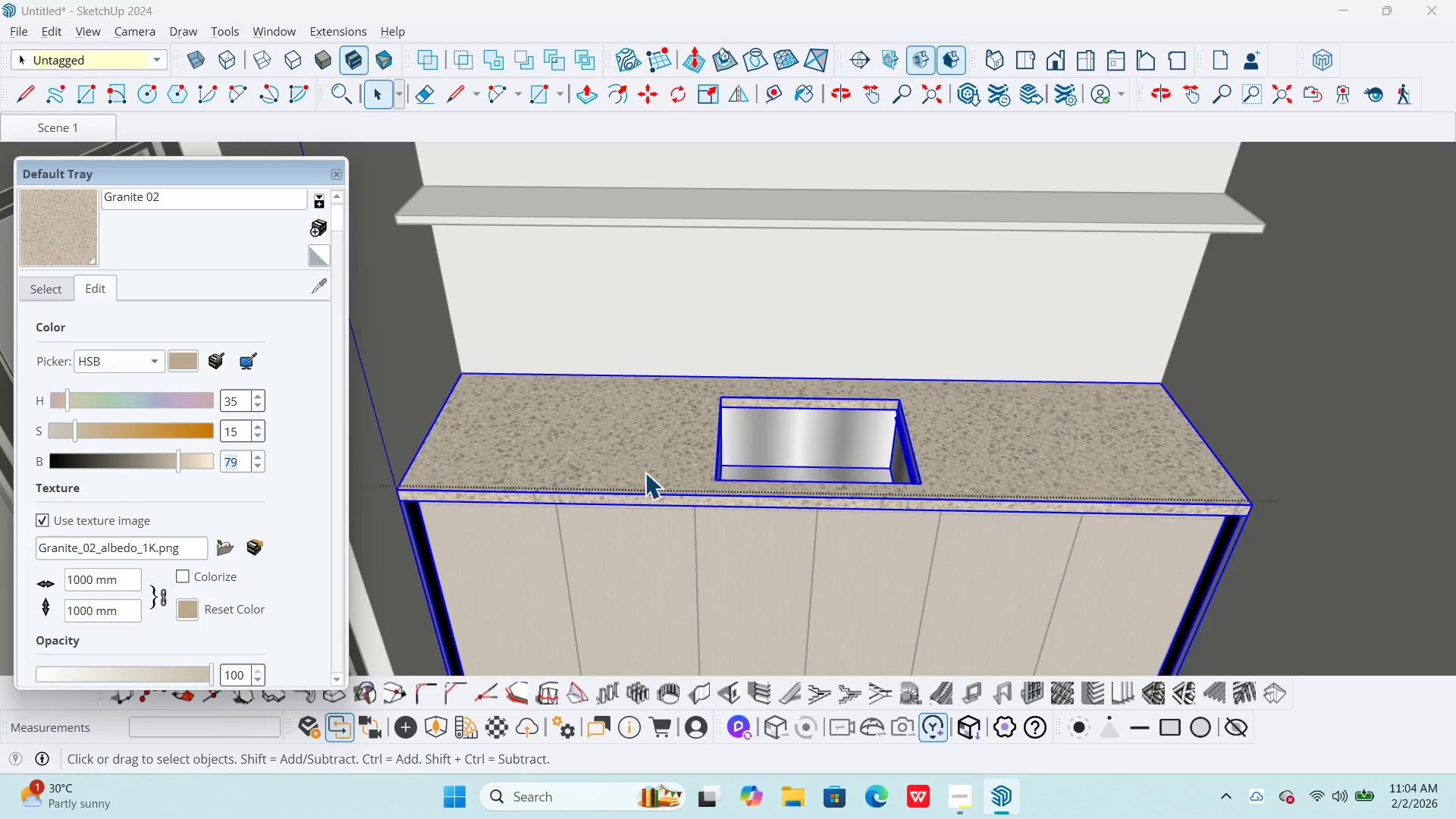 
scroll: coordinate [717, 508], scroll_direction: down, amount: 8.0
 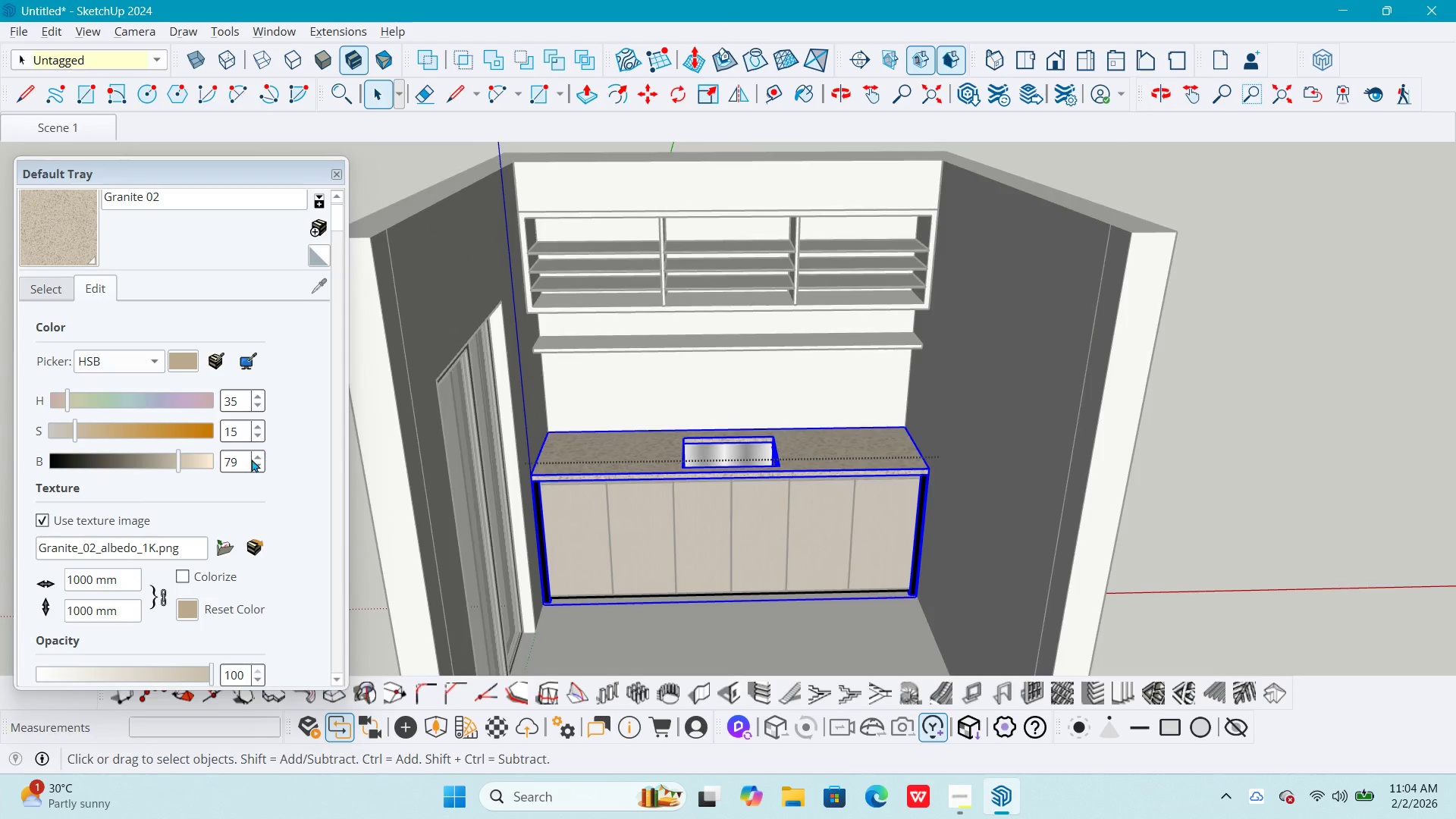 
left_click([260, 455])
 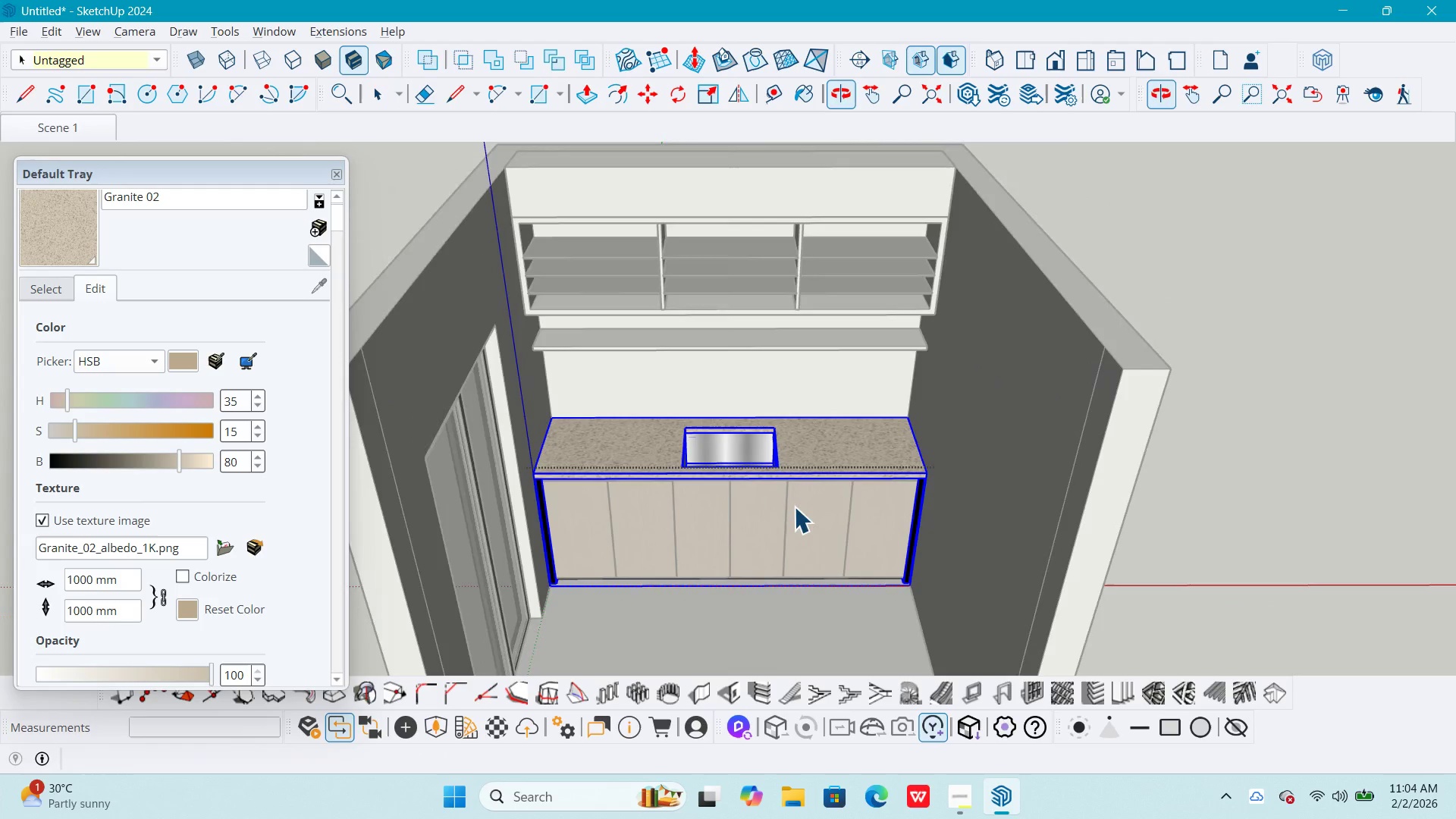 
key(Space)
 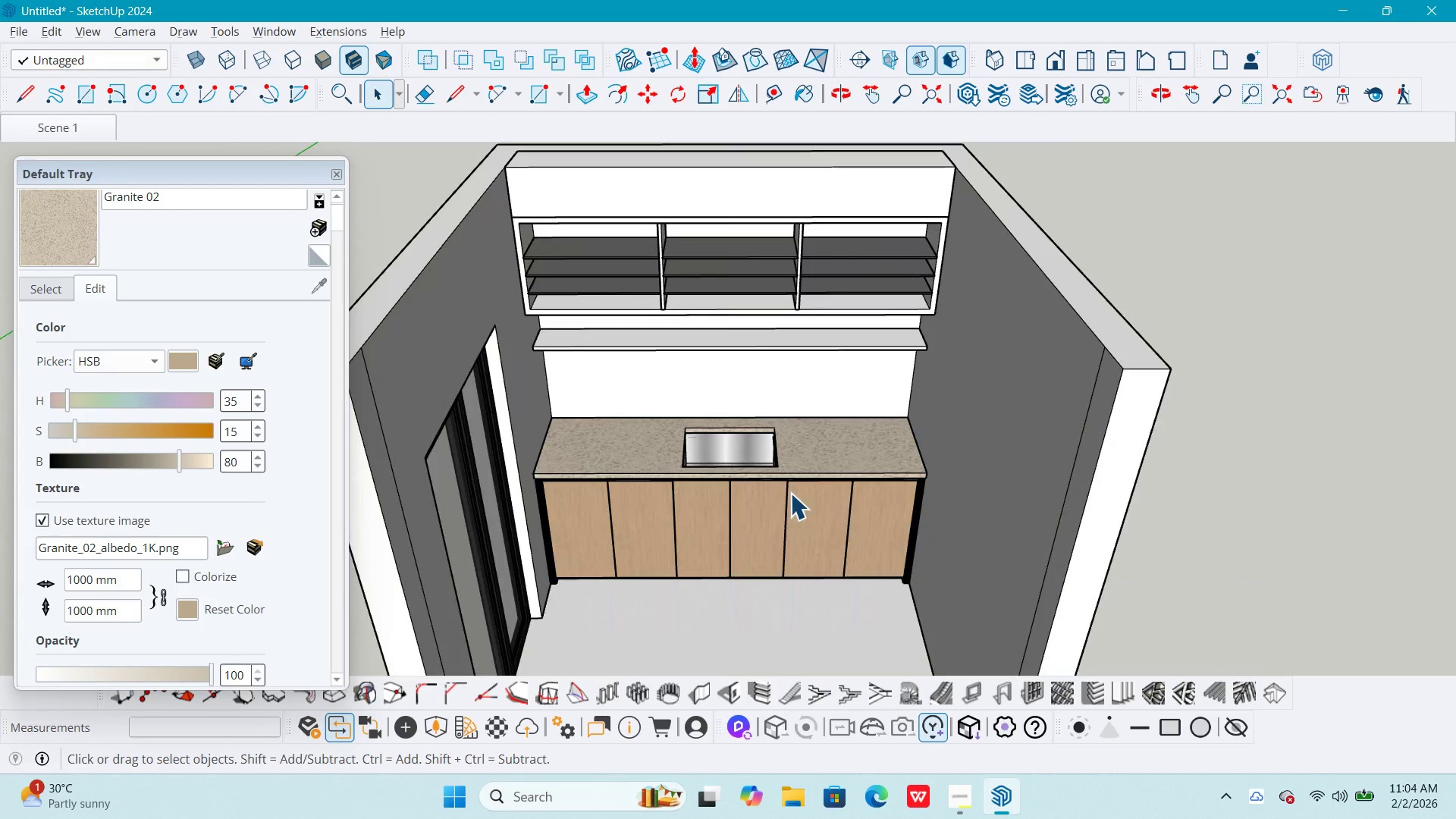 
key(Escape)
 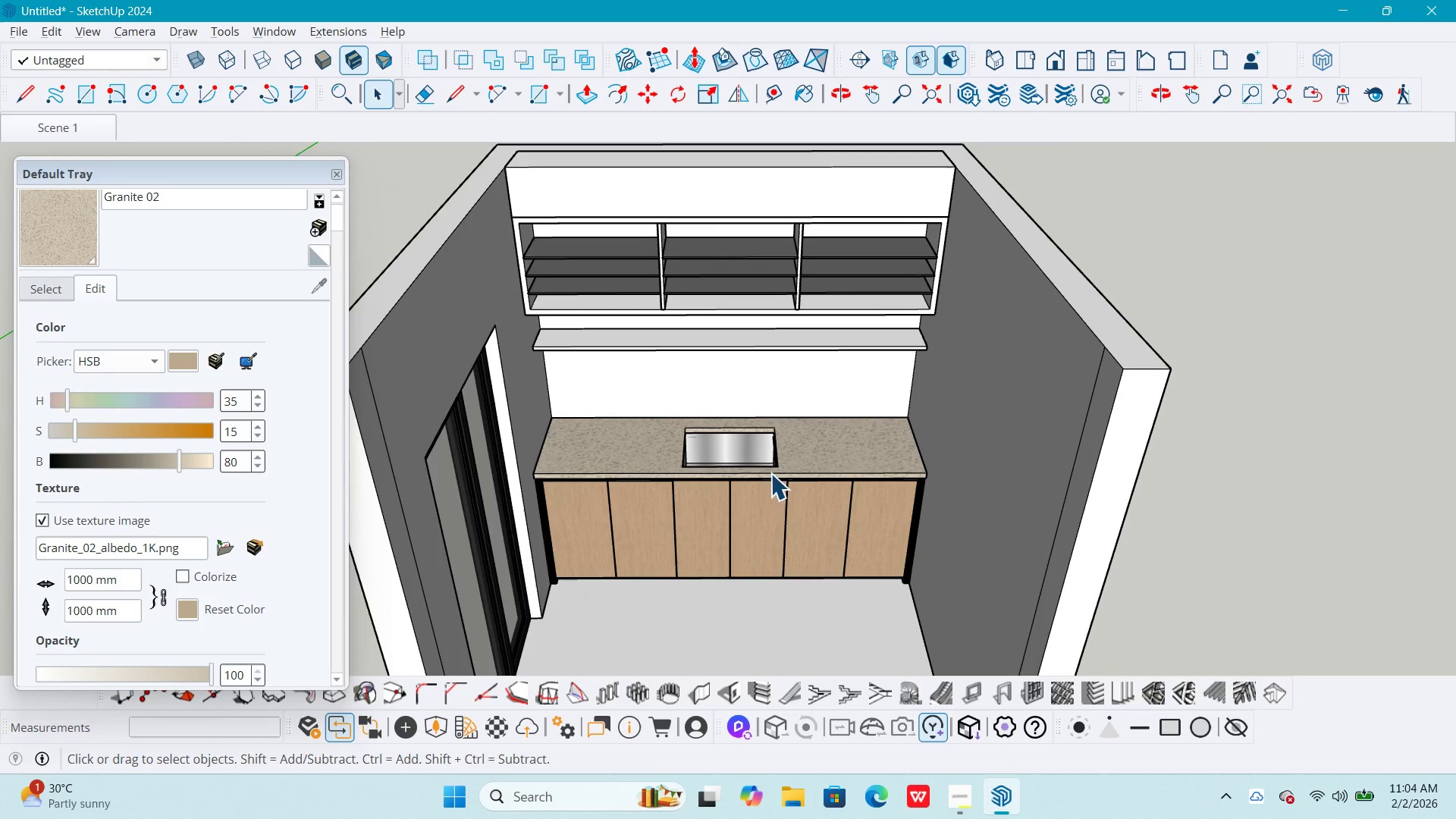 
key(Escape)
 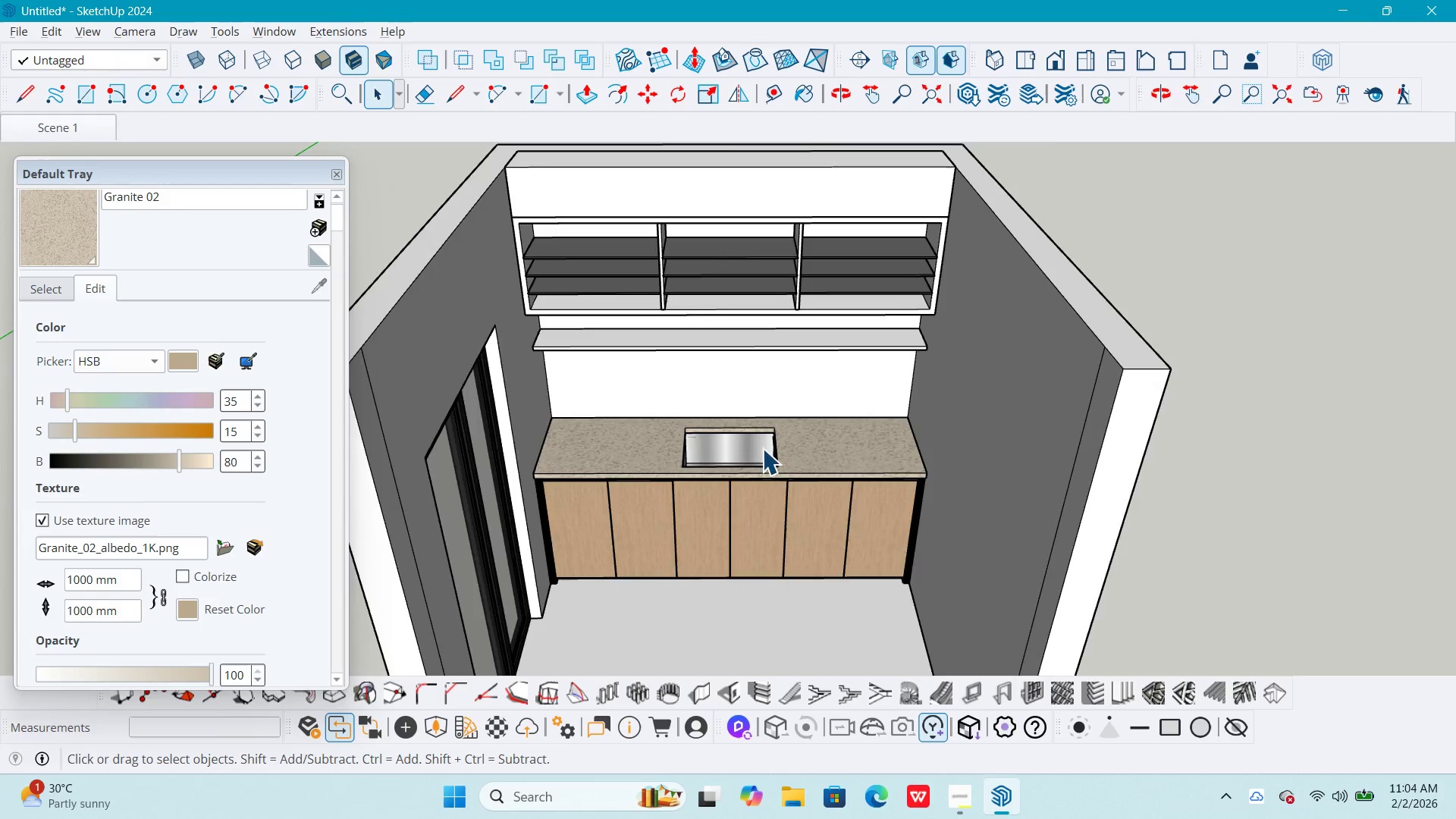 
key(Escape)
 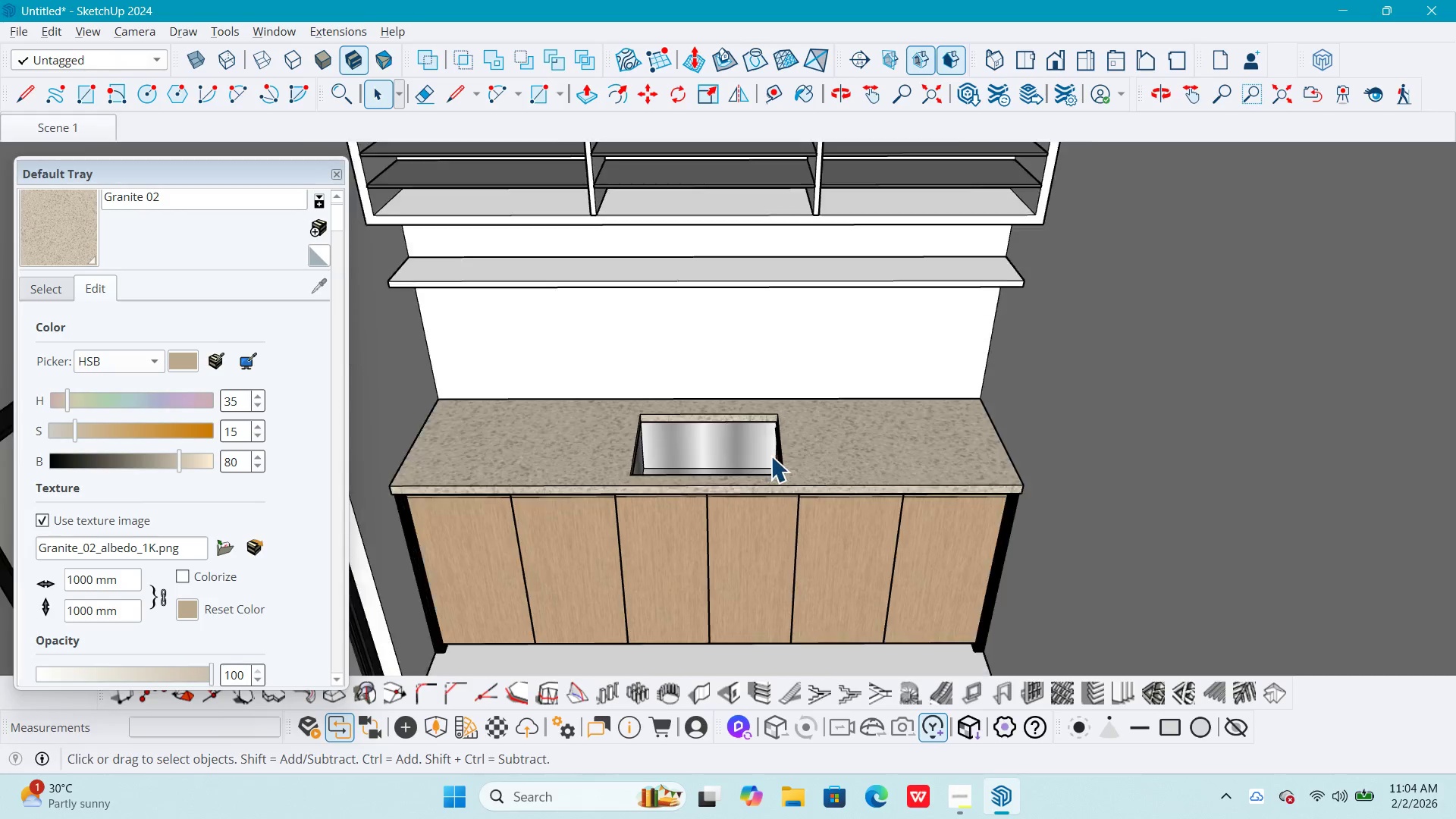 
scroll: coordinate [771, 457], scroll_direction: up, amount: 5.0
 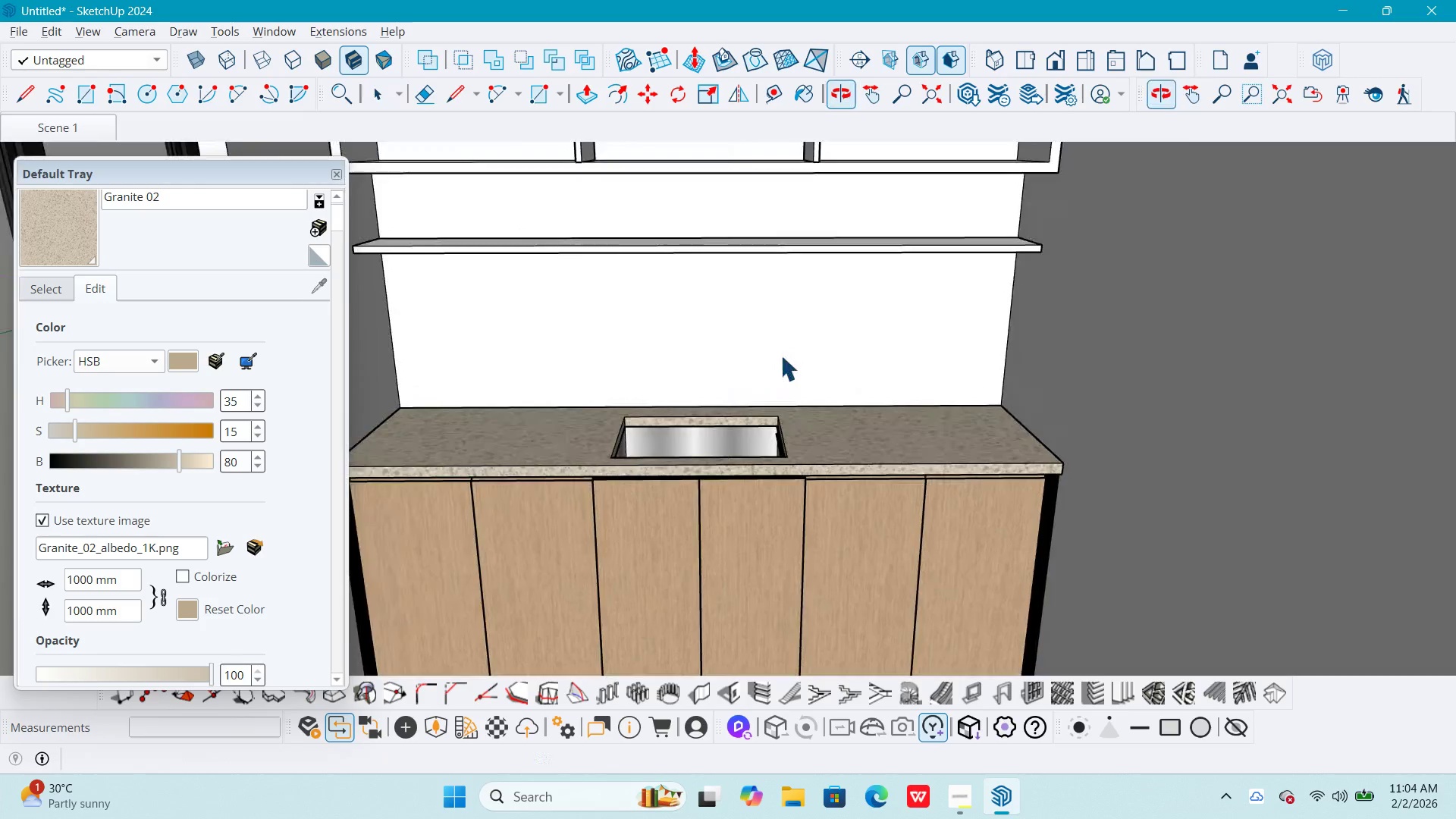 
scroll: coordinate [787, 363], scroll_direction: down, amount: 5.0
 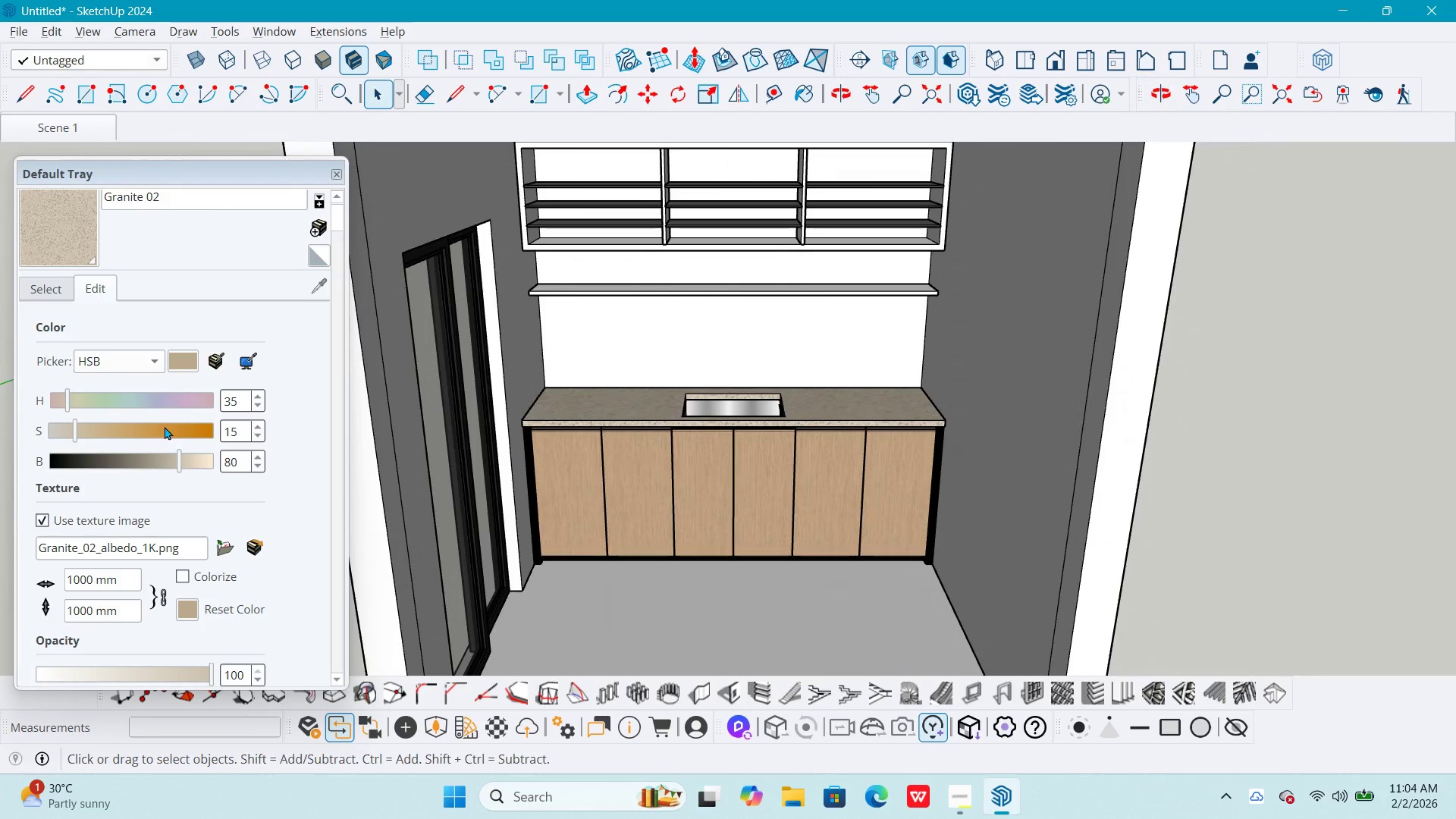 
hold_key(key=ShiftLeft, duration=0.36)
 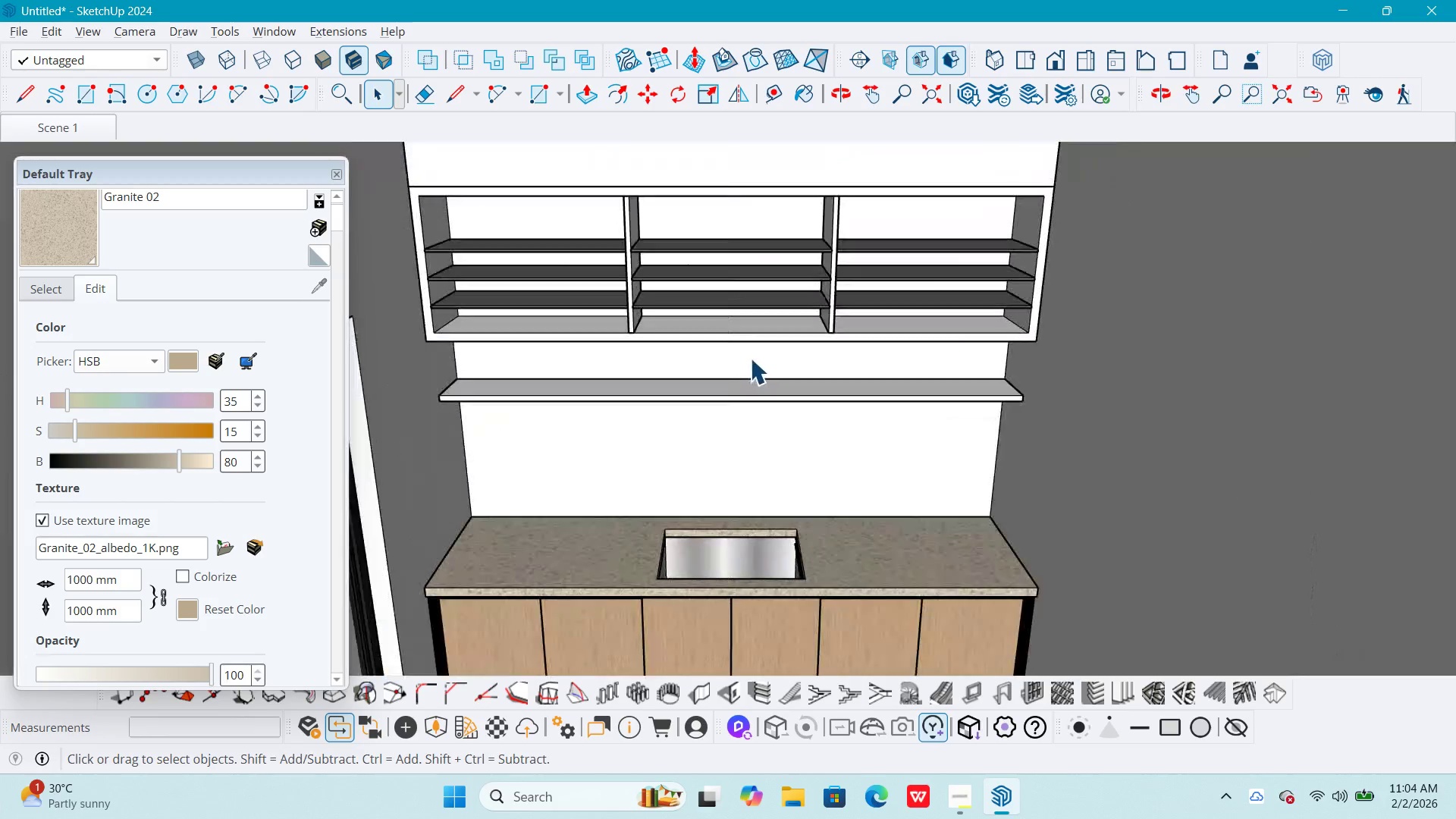 
hold_key(key=ShiftLeft, duration=0.38)
 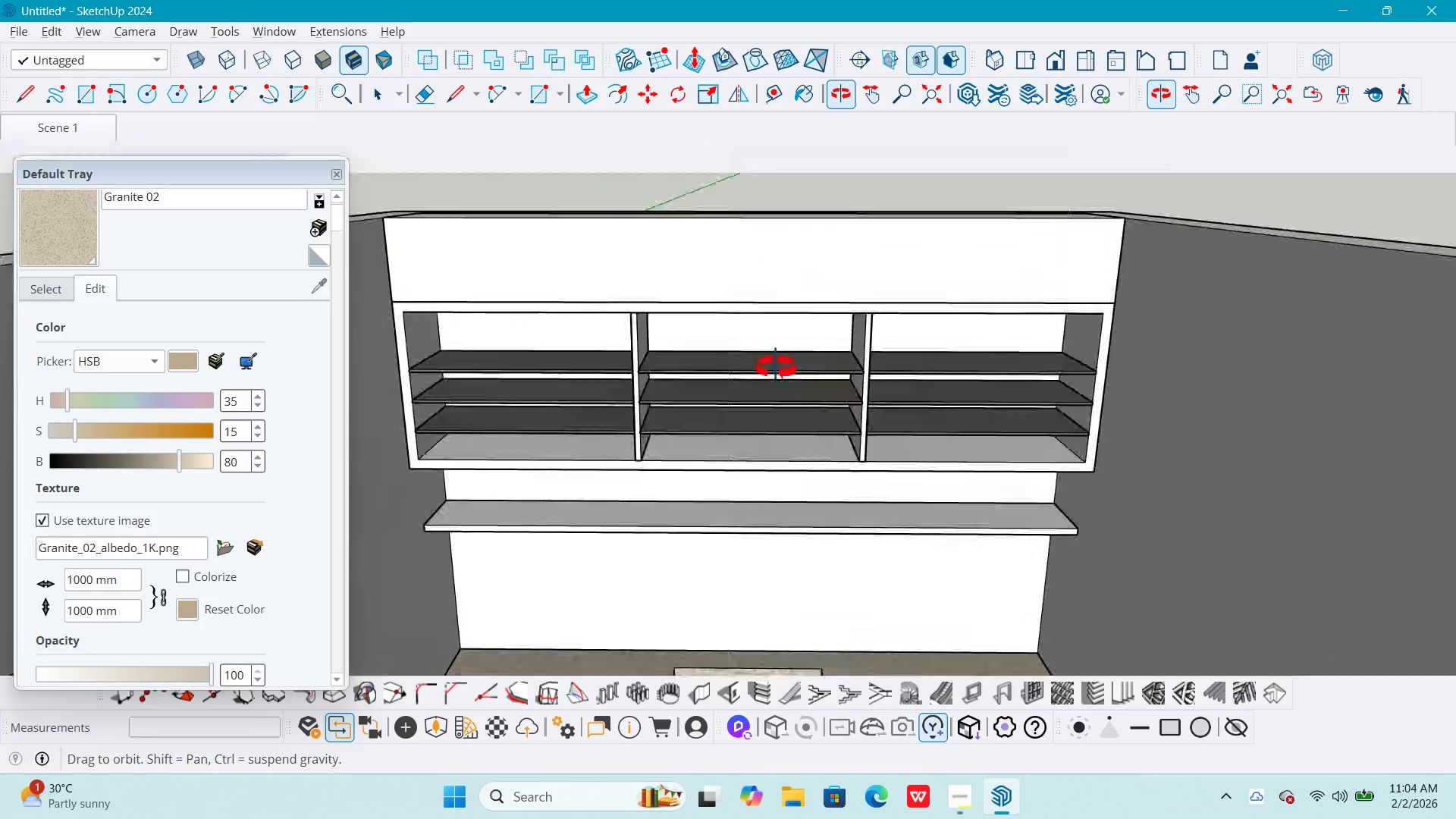 
scroll: coordinate [1112, 450], scroll_direction: up, amount: 7.0
 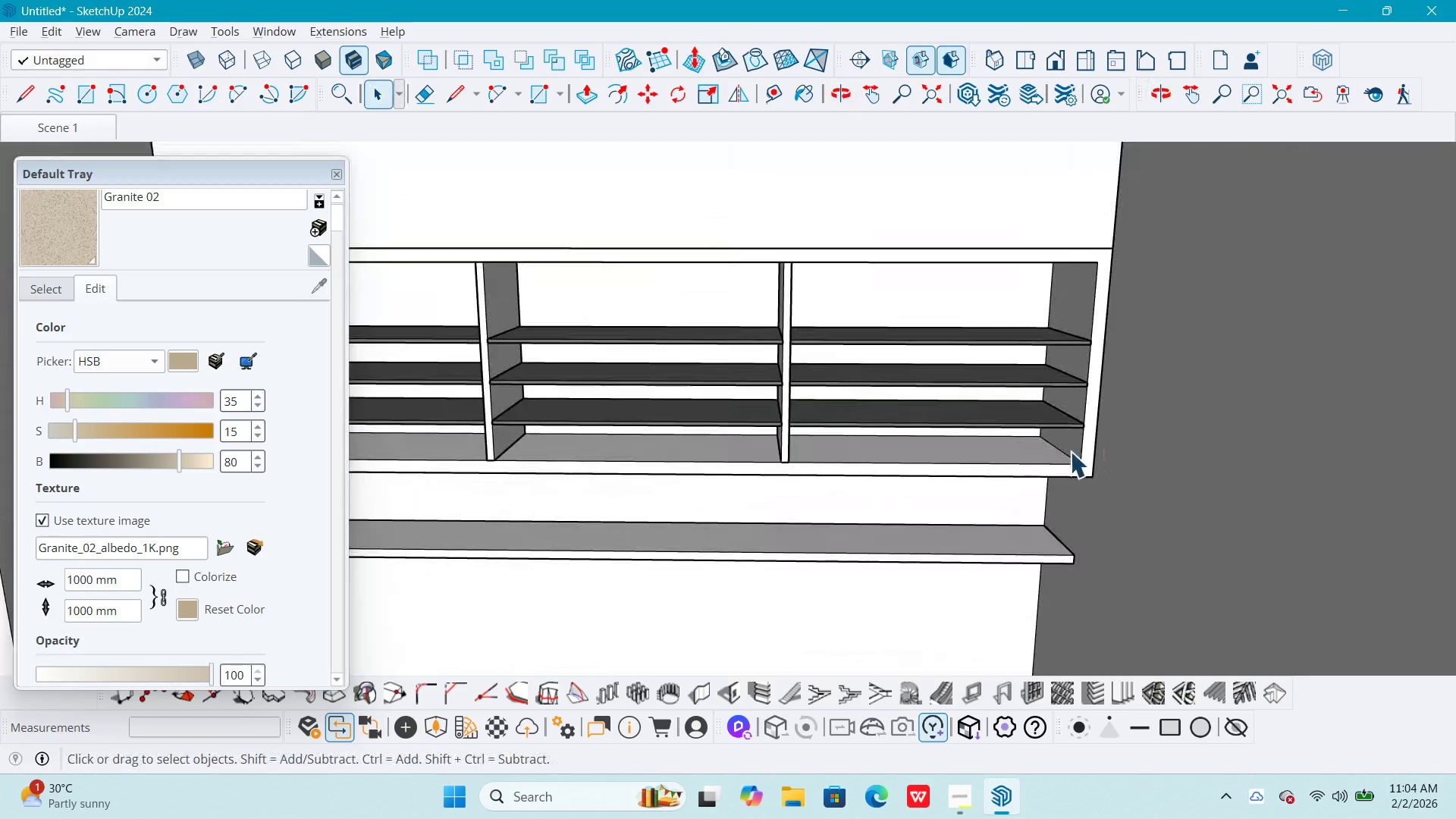 
scroll: coordinate [979, 482], scroll_direction: down, amount: 8.0
 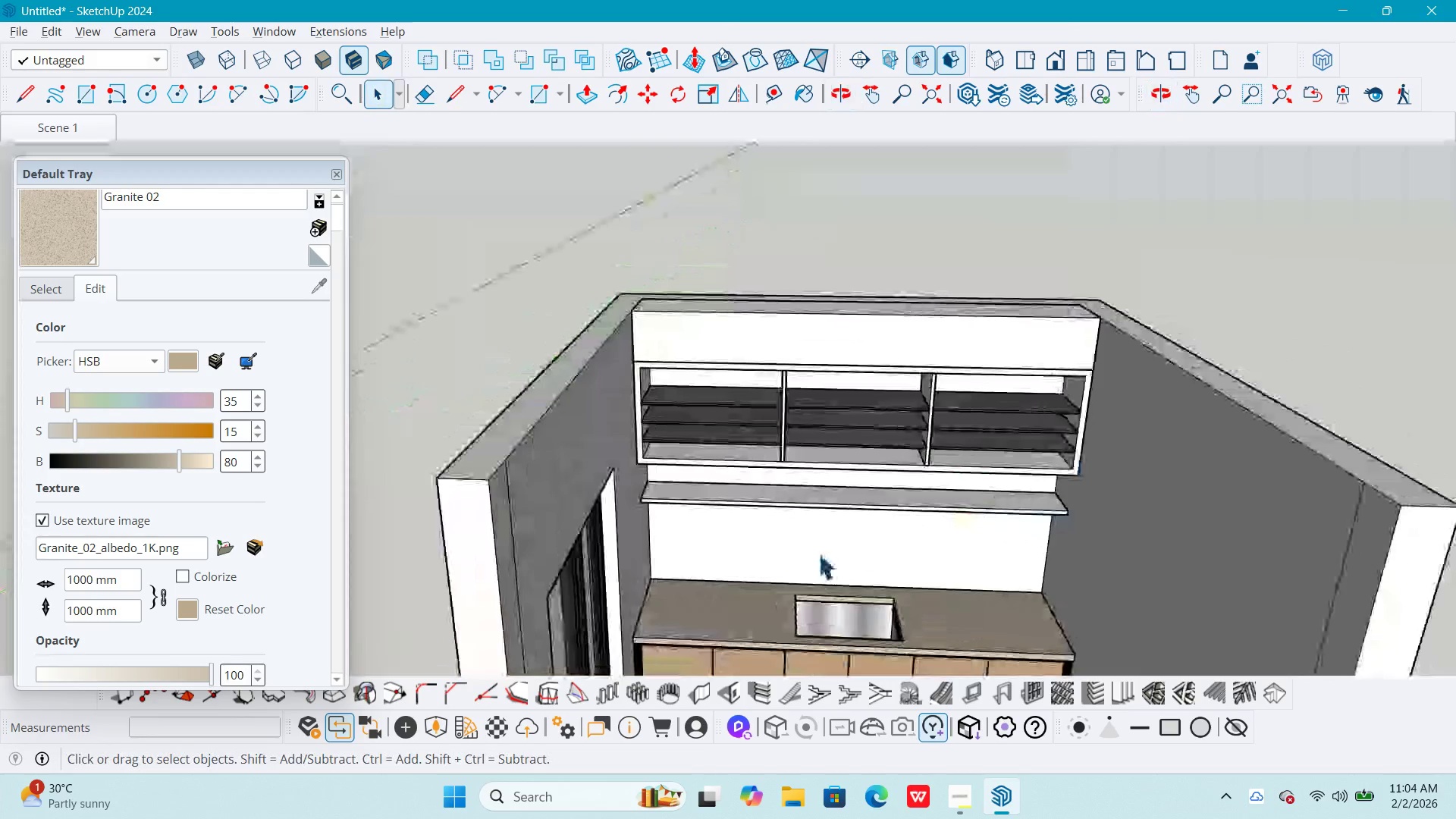 
key(Shift+ShiftLeft)
 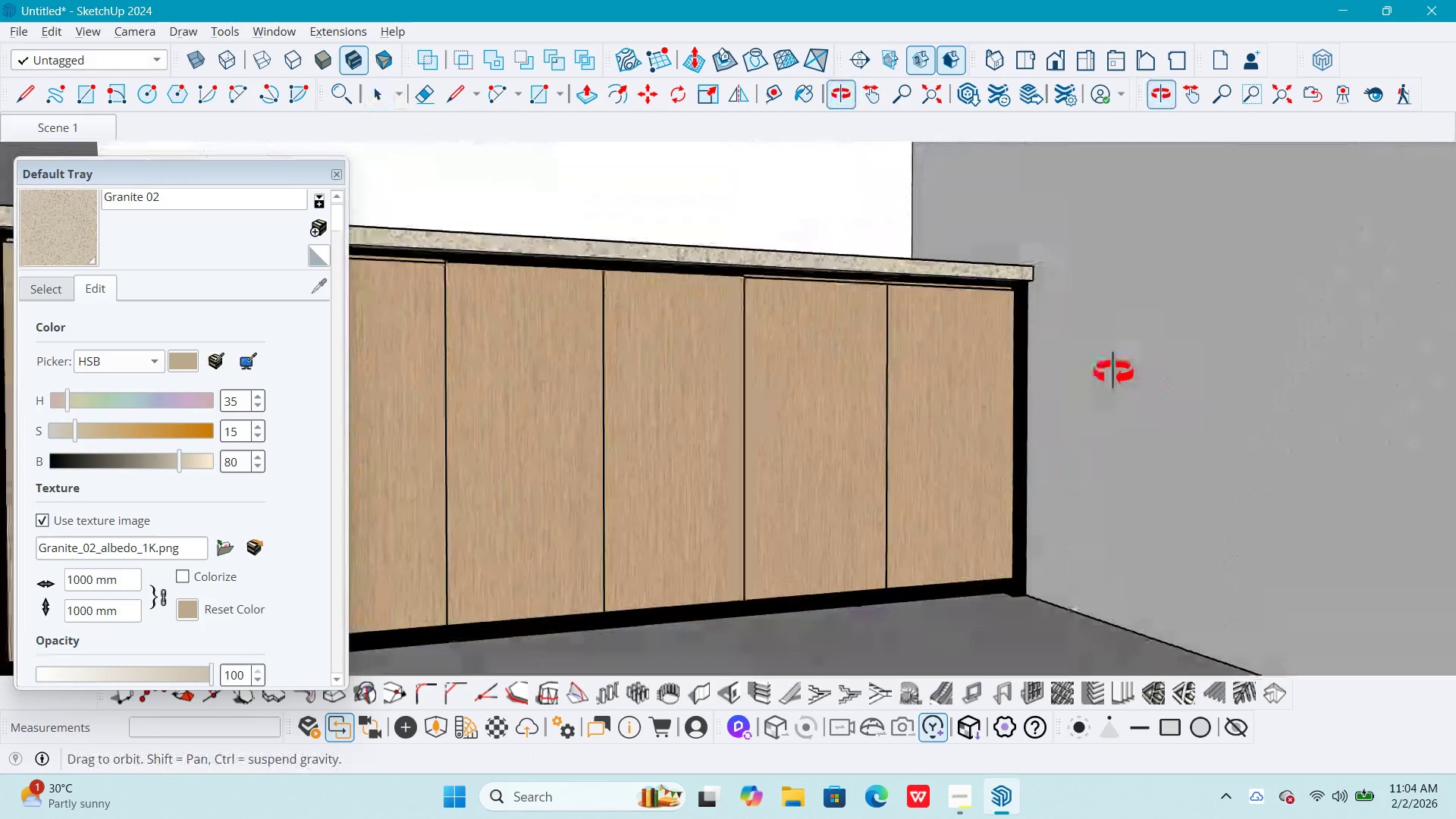 
scroll: coordinate [958, 532], scroll_direction: up, amount: 8.0
 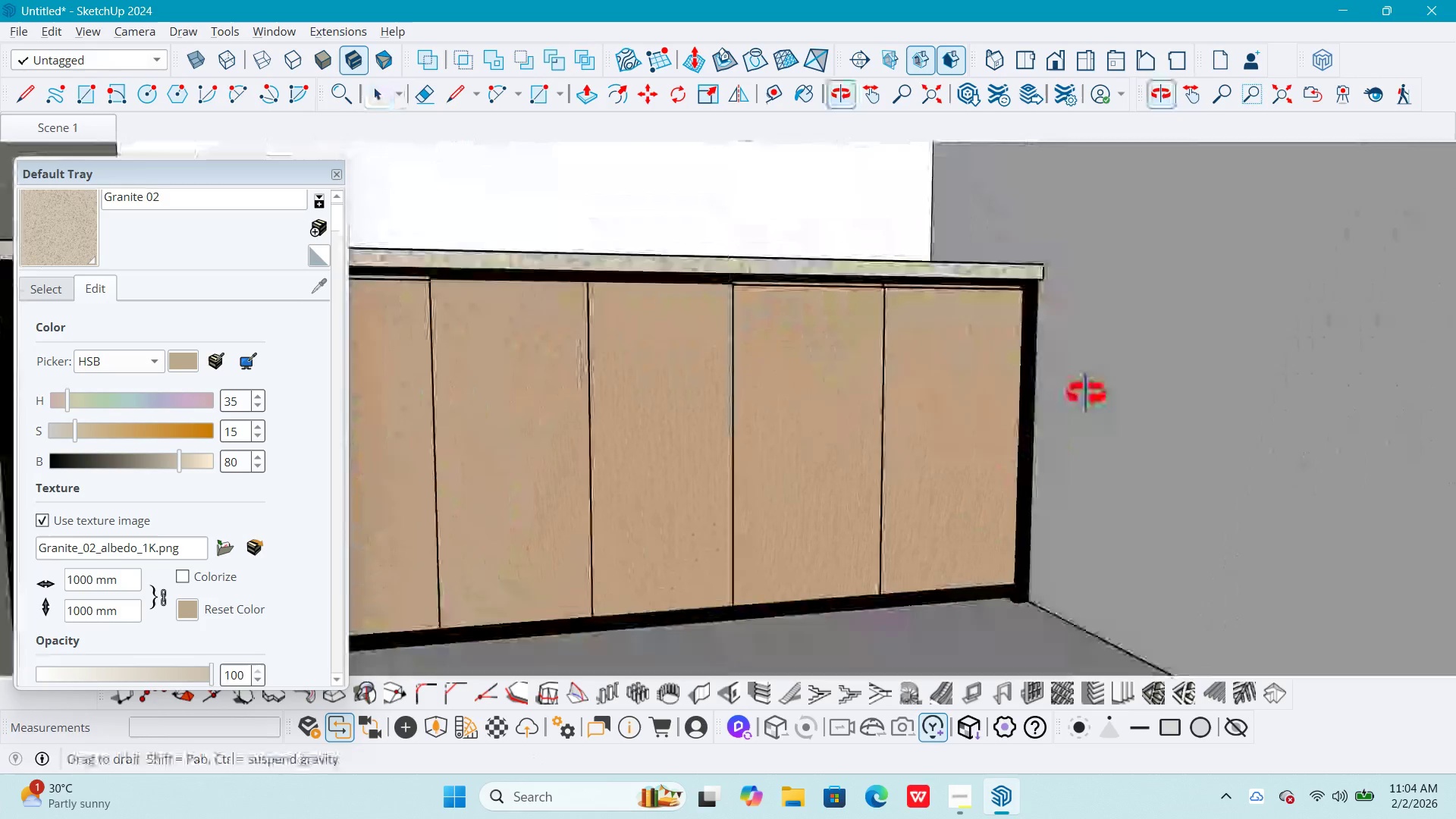 
key(Shift+ShiftLeft)
 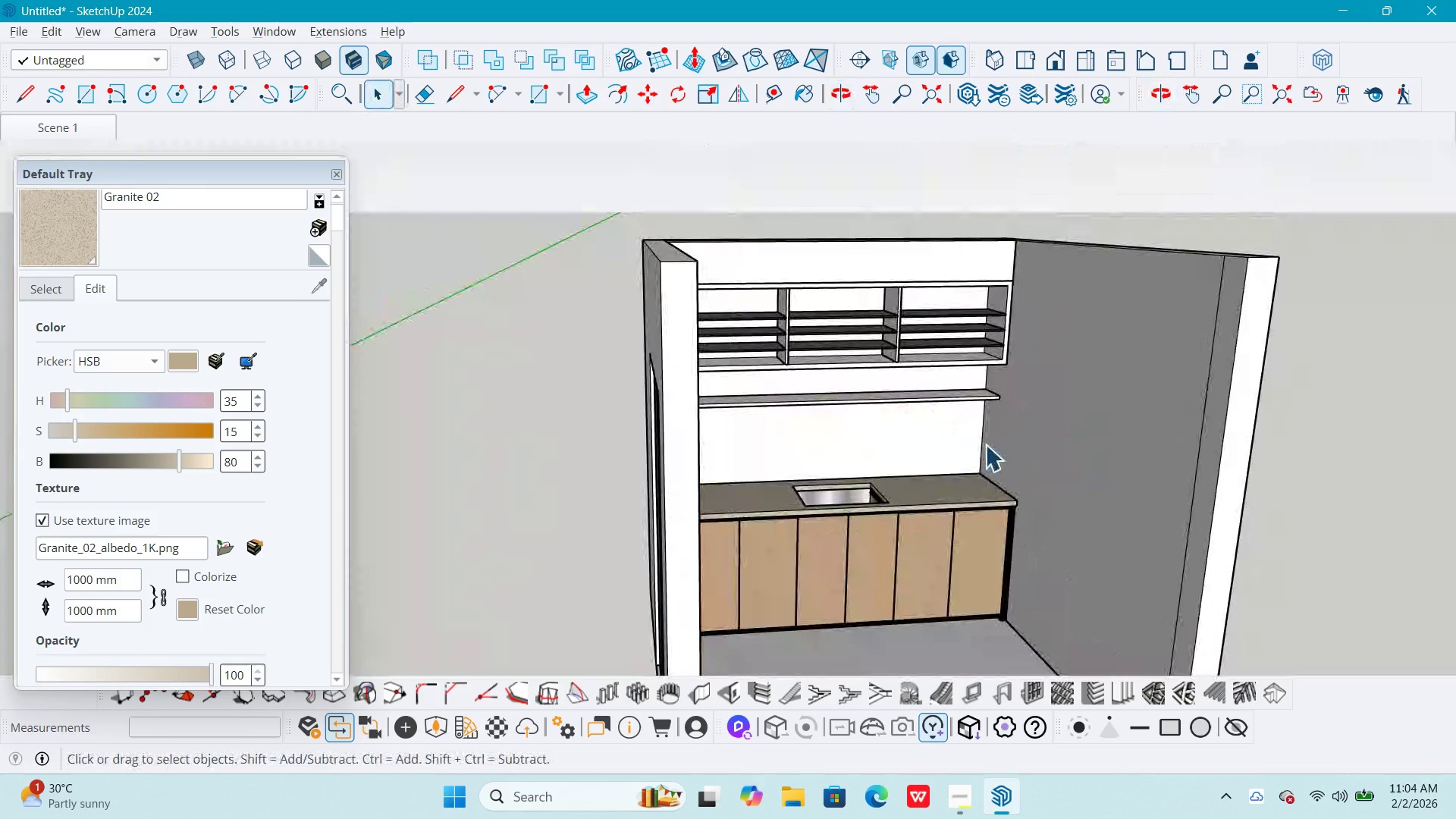 
scroll: coordinate [996, 475], scroll_direction: down, amount: 11.0
 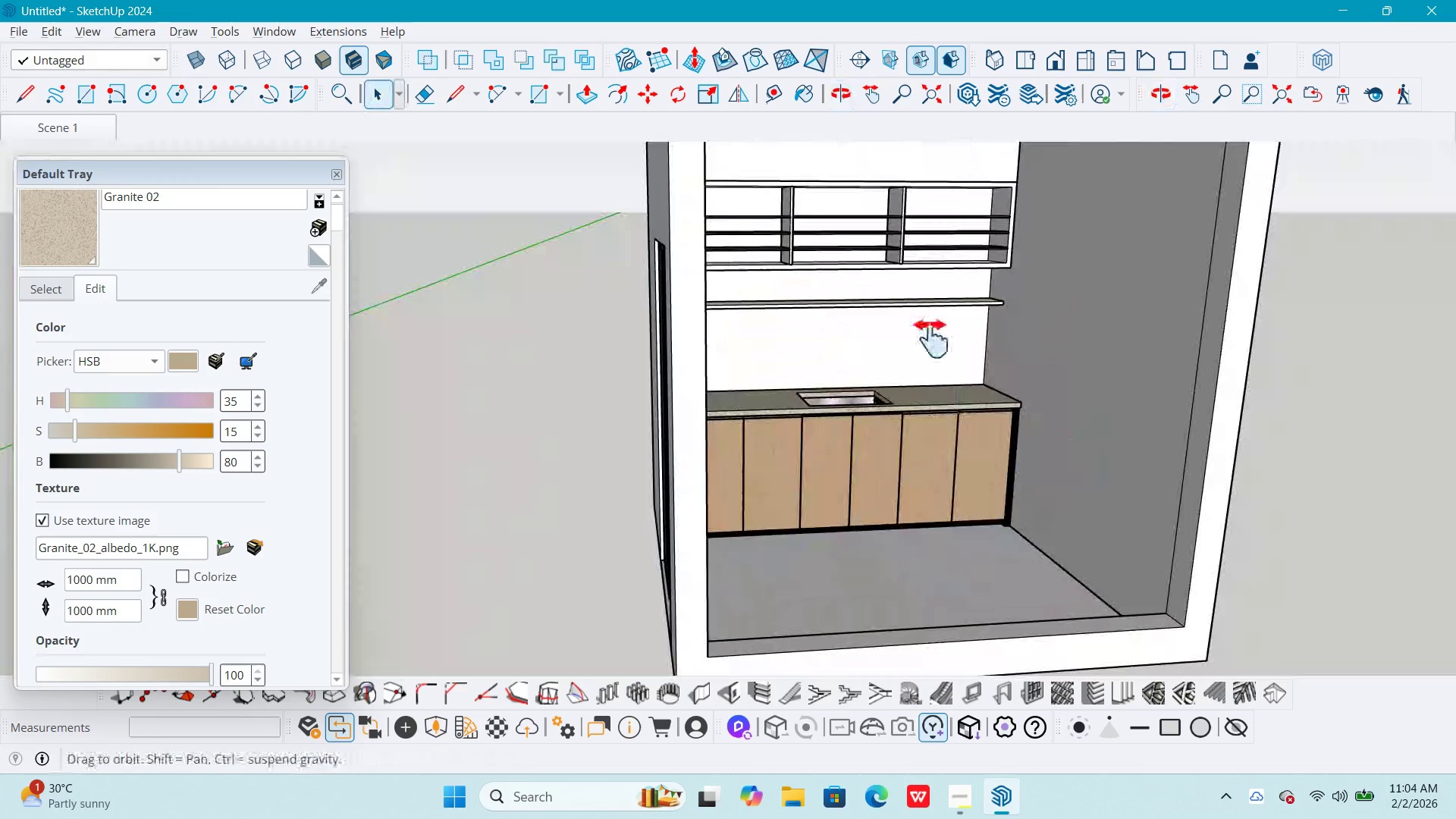 
key(Alt+AltLeft)
 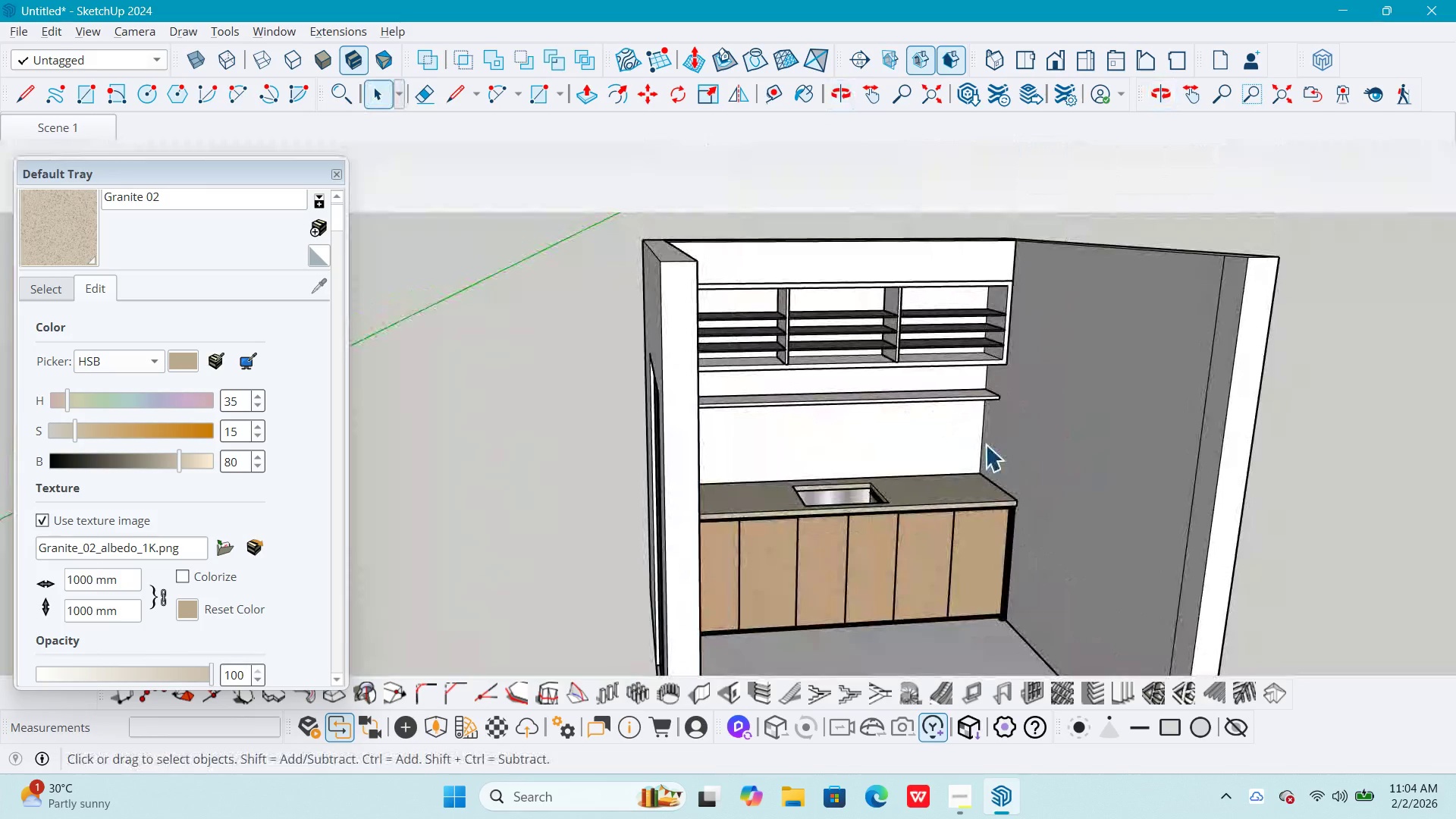 
key(Alt+Tab)